 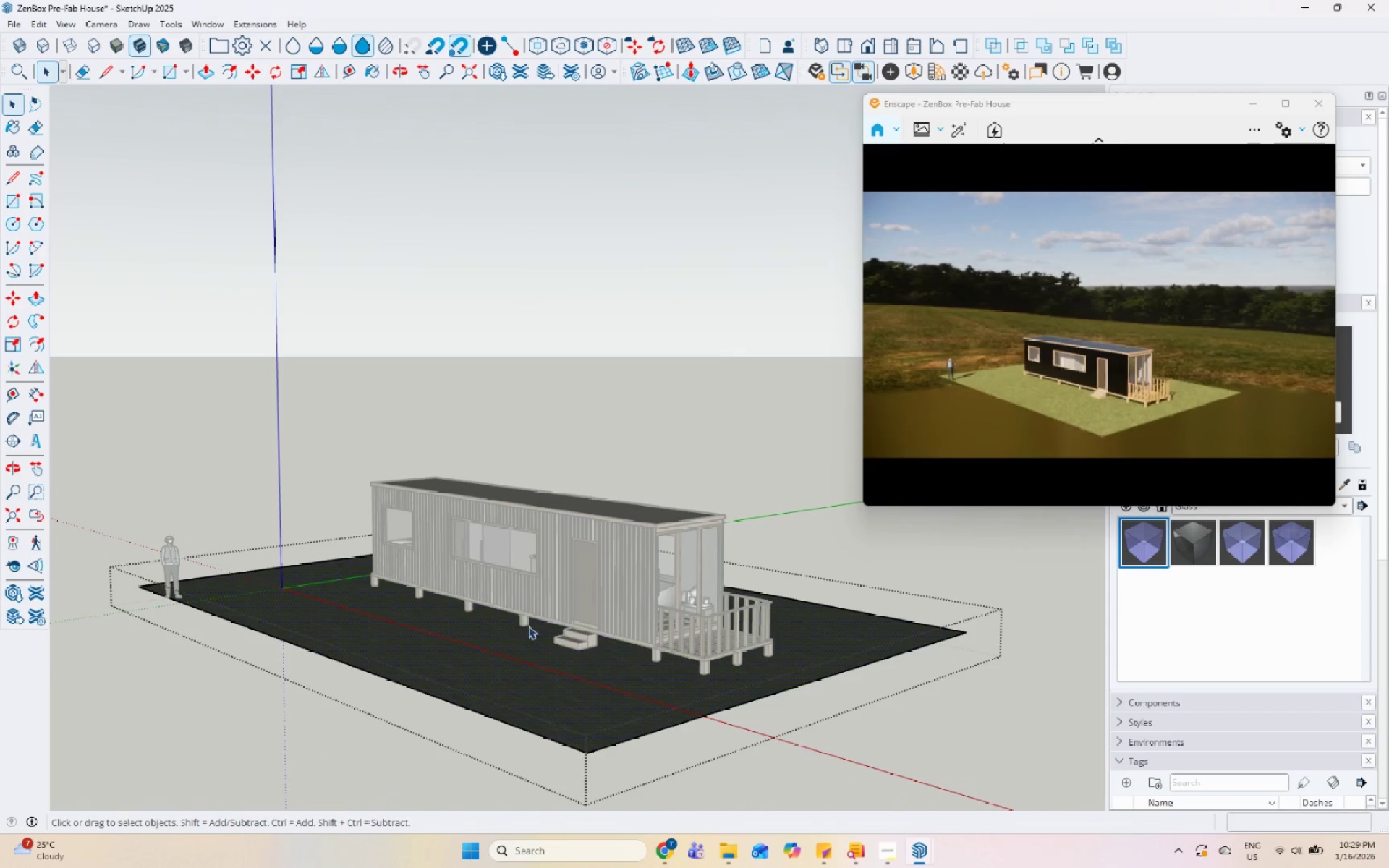 
left_click_drag(start_coordinate=[463, 674], to_coordinate=[468, 674])
 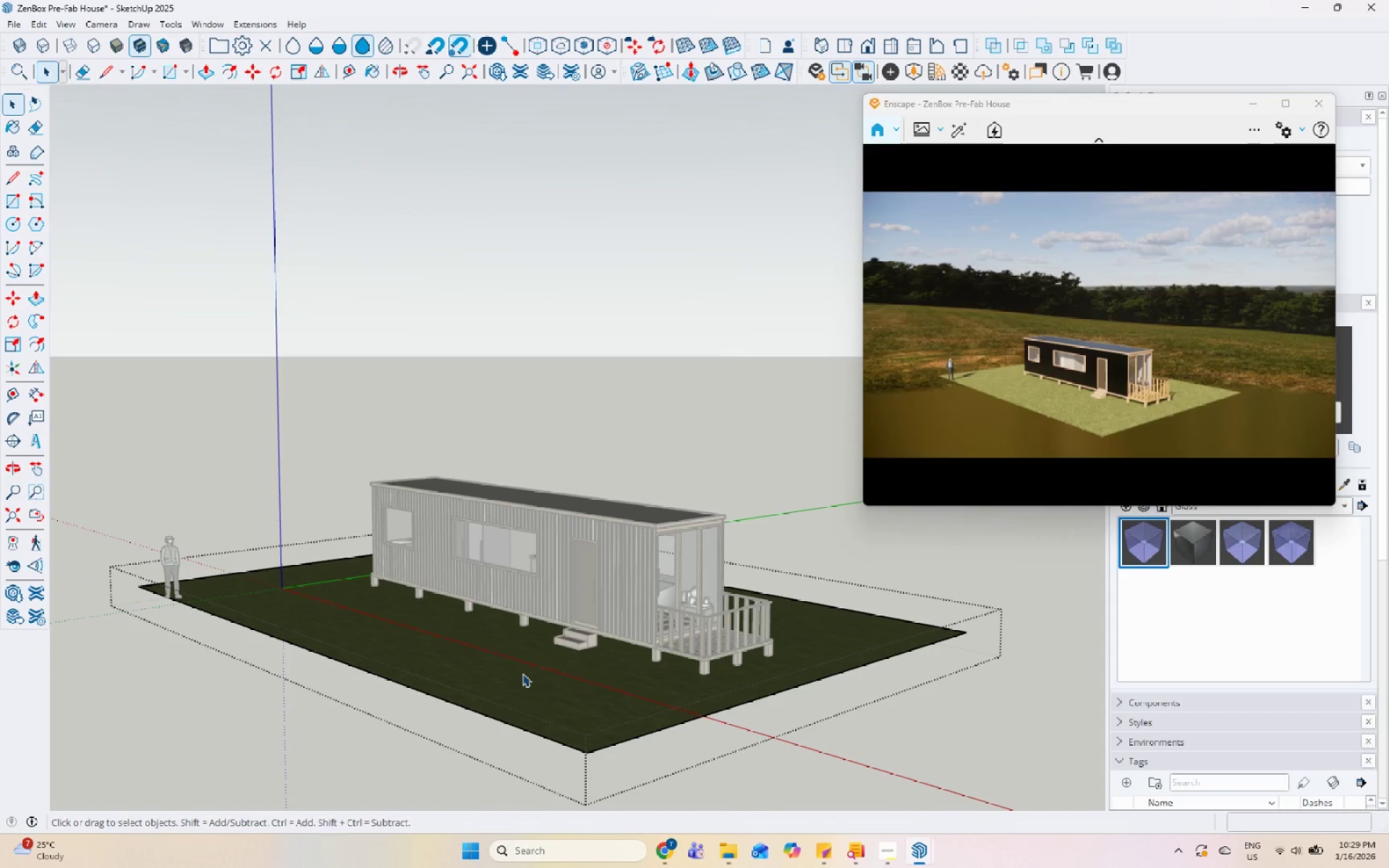 
scroll: coordinate [554, 597], scroll_direction: down, amount: 5.0
 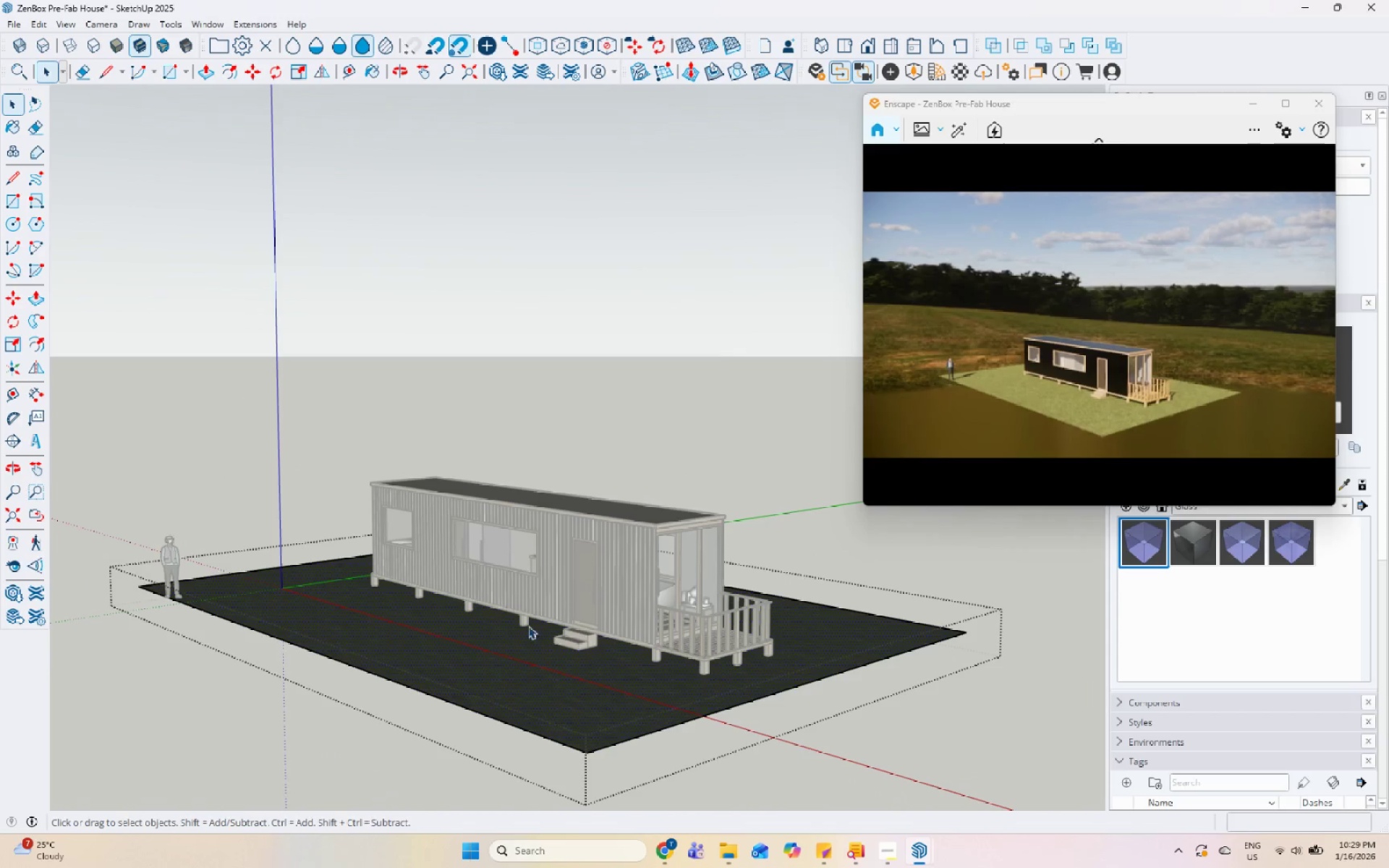 
key(Escape)
 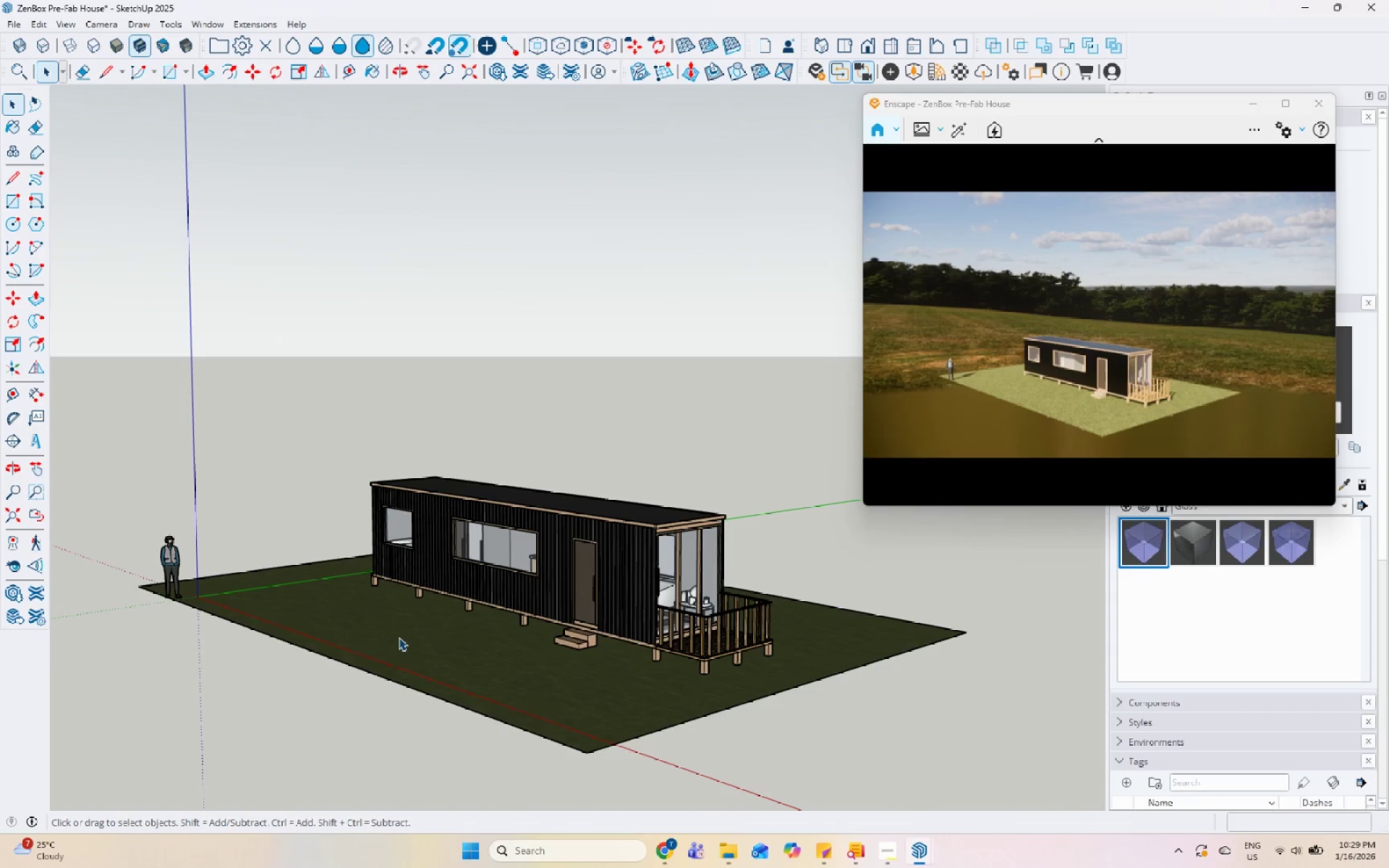 
left_click([399, 637])
 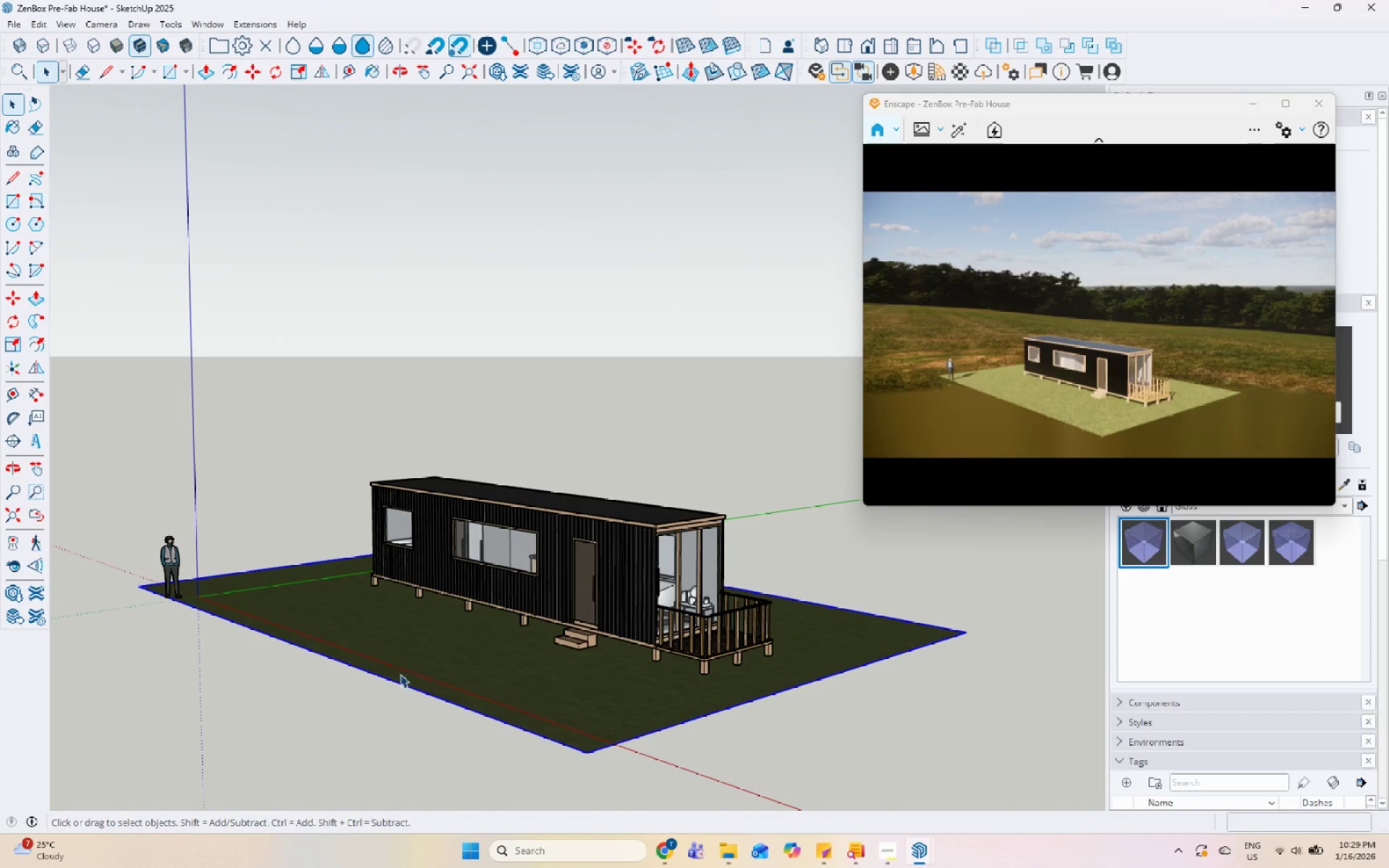 
key(S)
 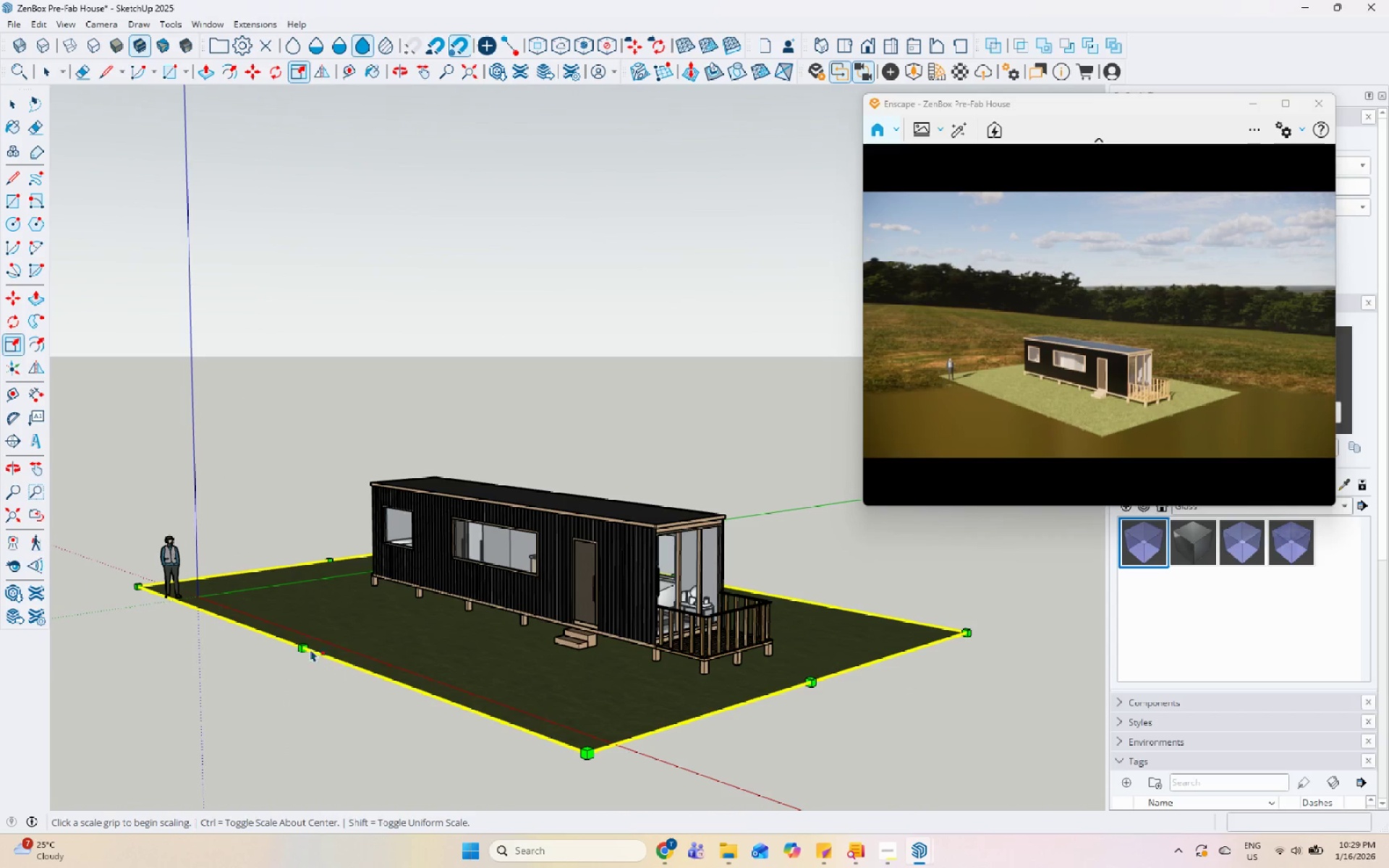 
left_click_drag(start_coordinate=[305, 647], to_coordinate=[302, 647])
 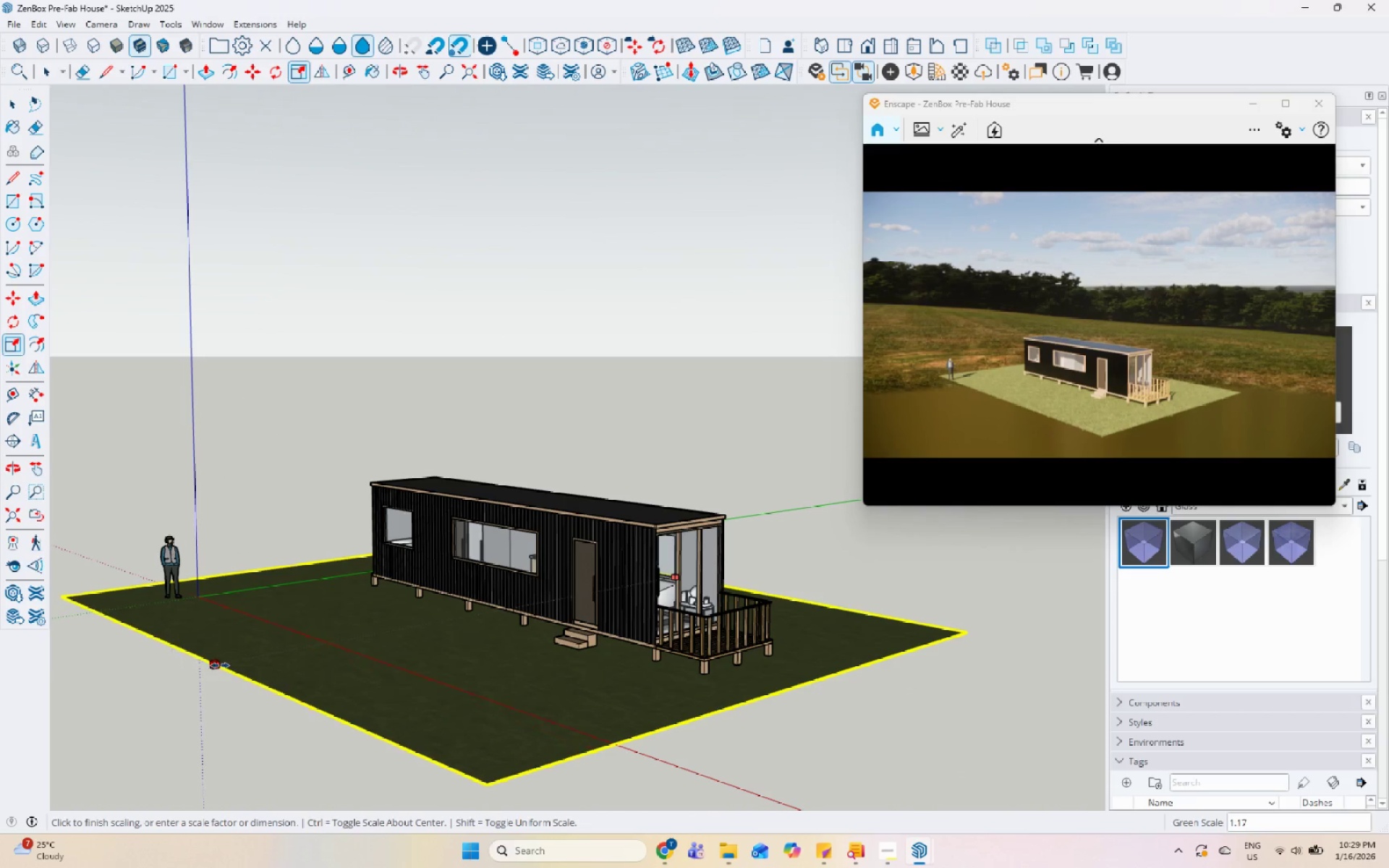 
double_click([217, 667])
 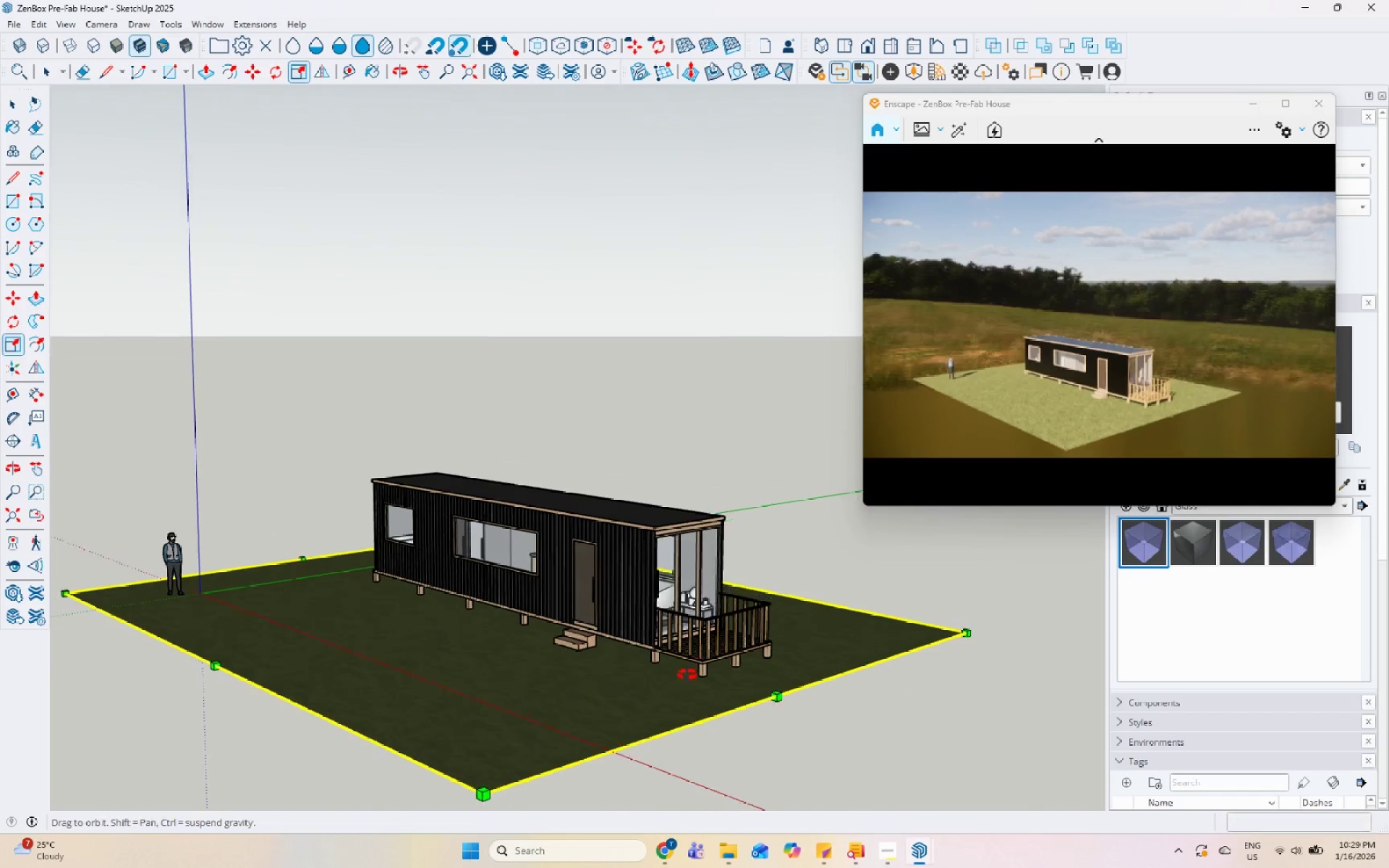 
scroll: coordinate [748, 577], scroll_direction: up, amount: 3.0
 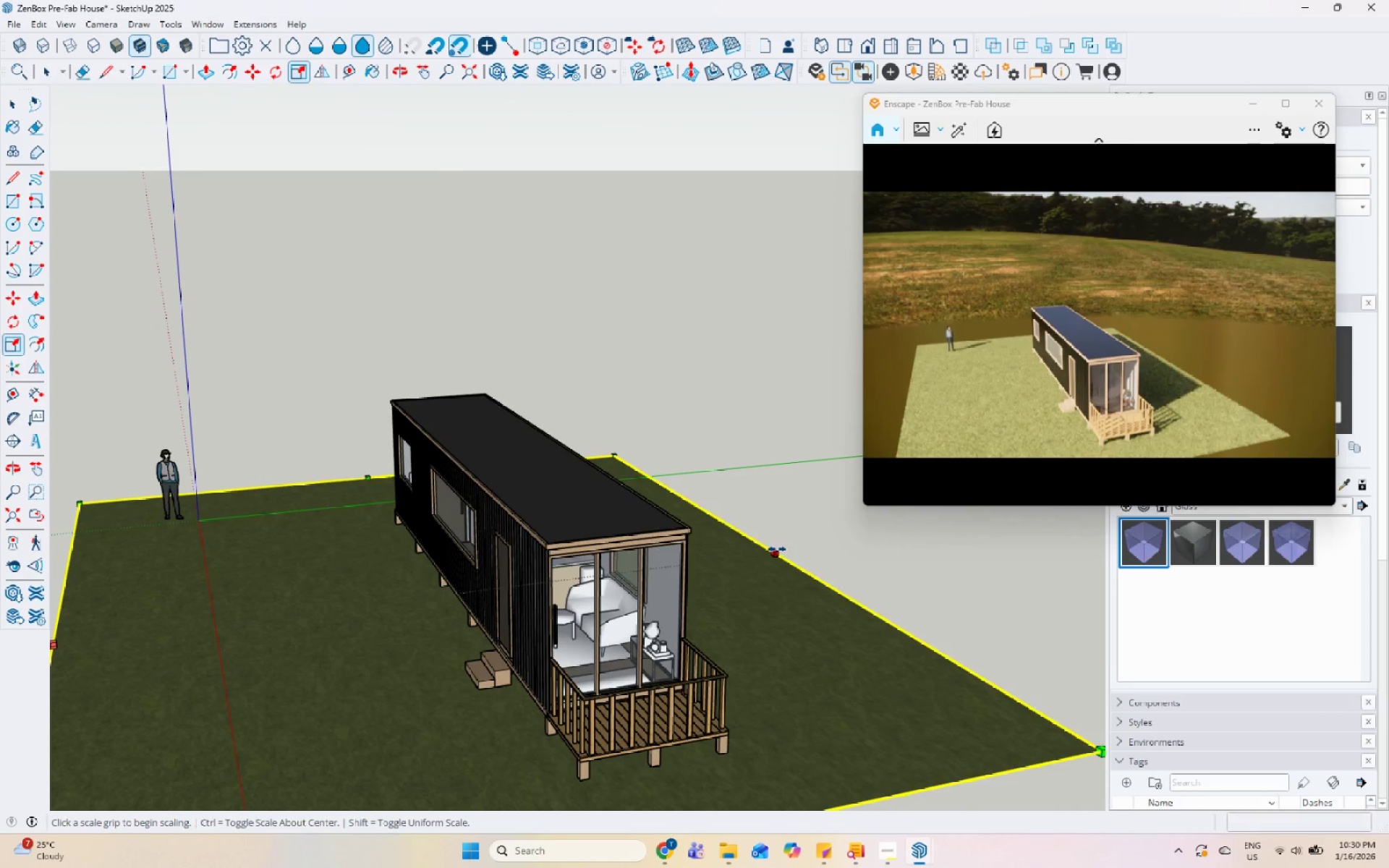 
double_click([953, 527])
 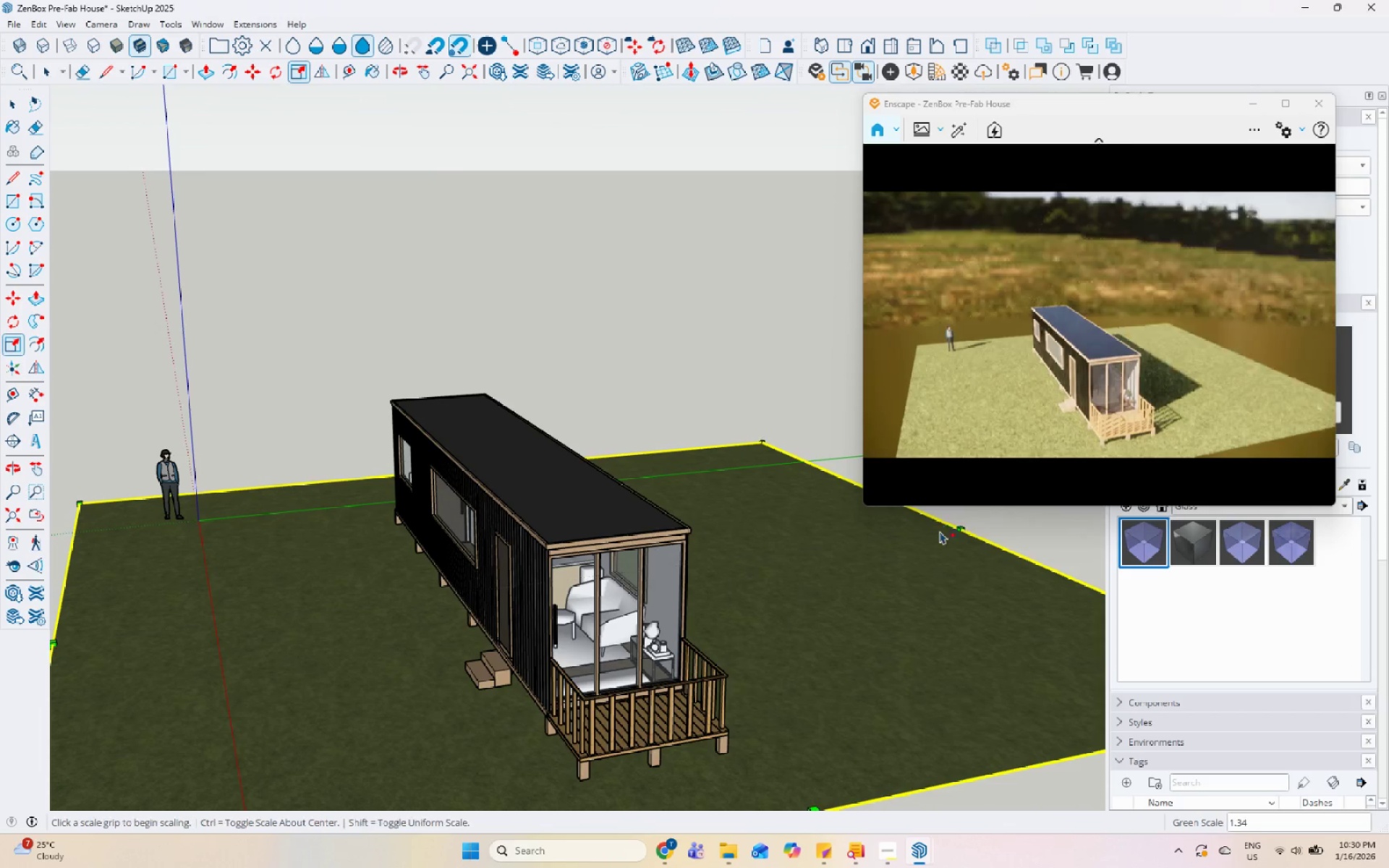 
scroll: coordinate [851, 576], scroll_direction: down, amount: 5.0
 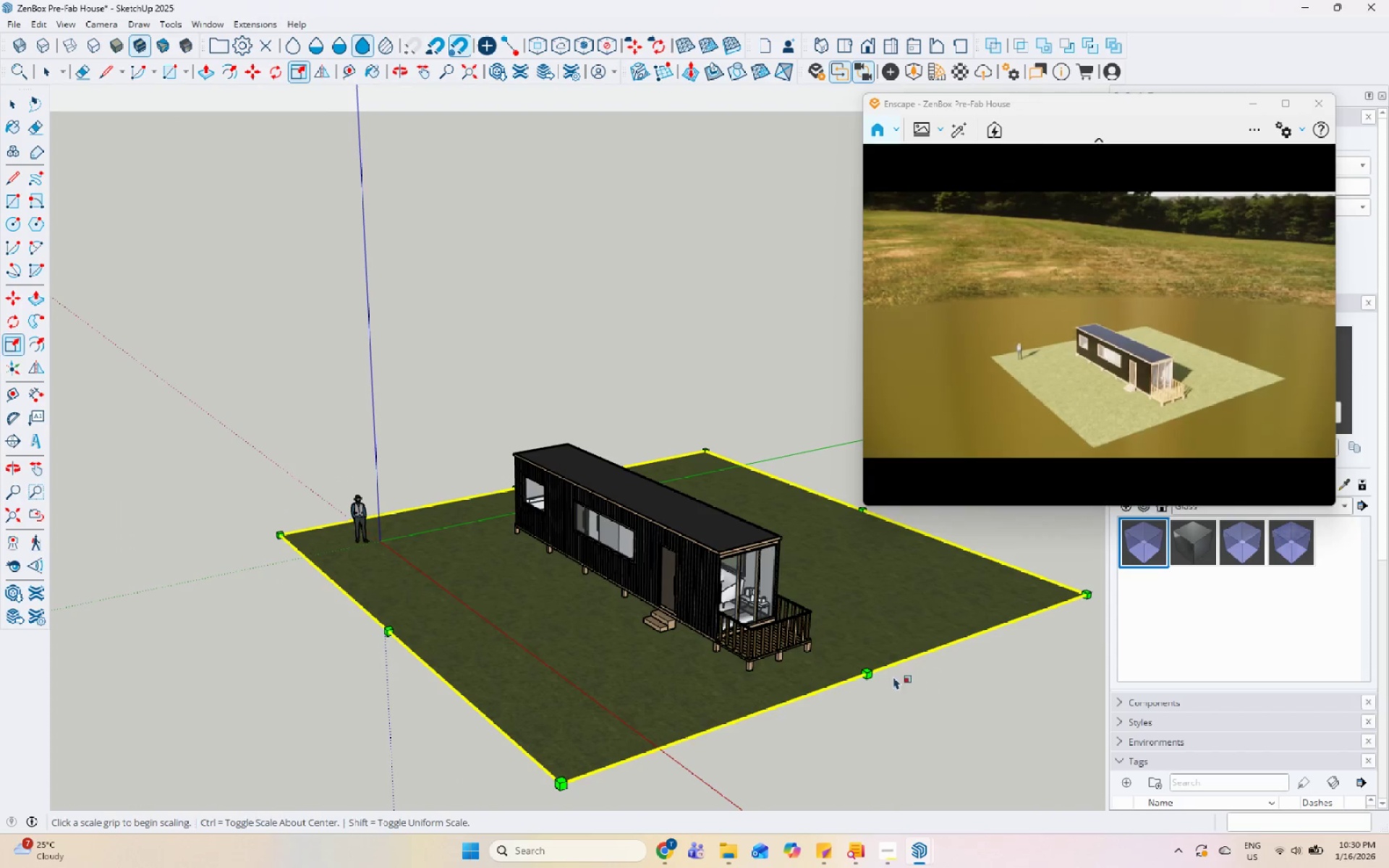 
left_click_drag(start_coordinate=[871, 672], to_coordinate=[877, 681])
 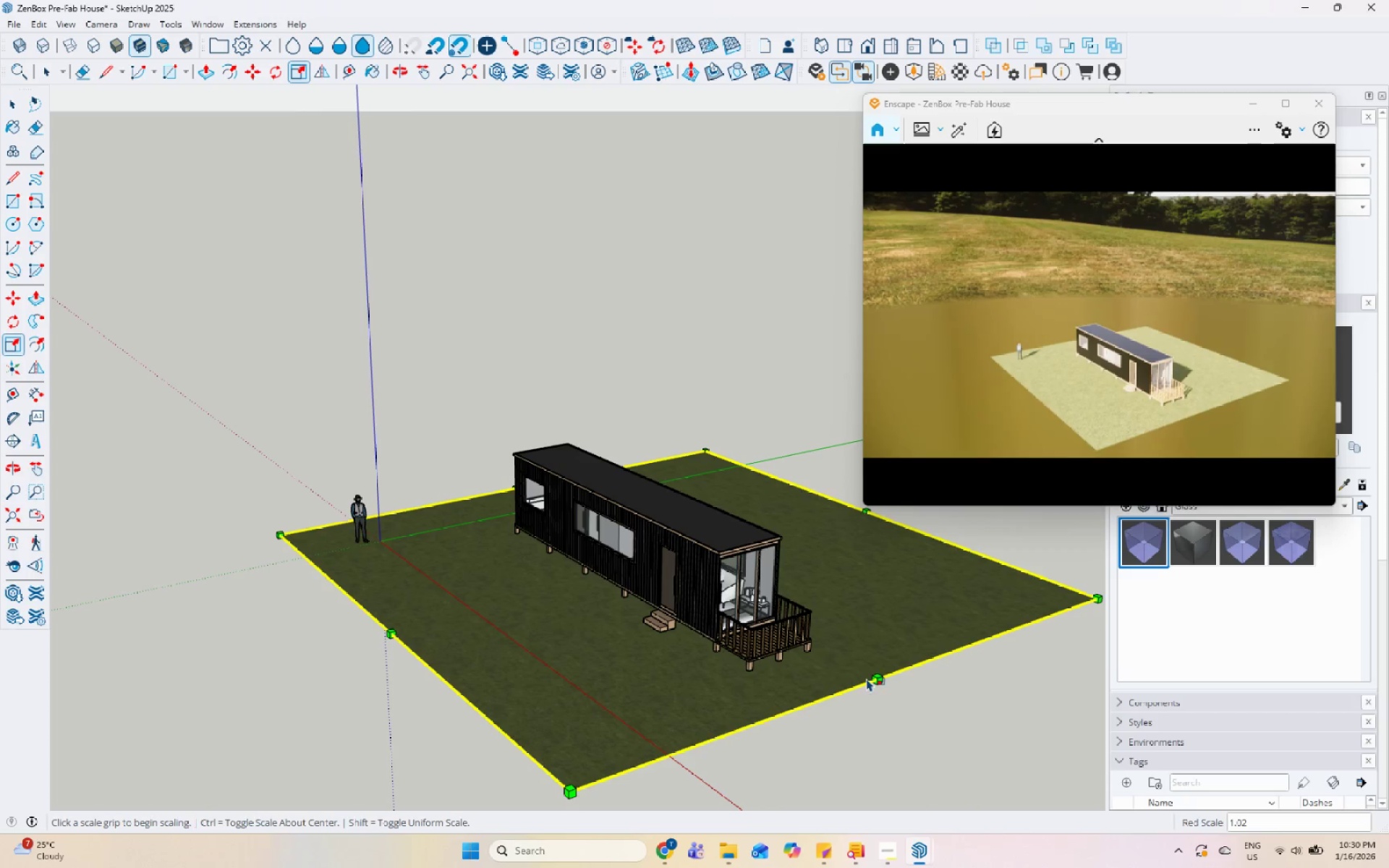 
left_click_drag(start_coordinate=[878, 680], to_coordinate=[887, 686])
 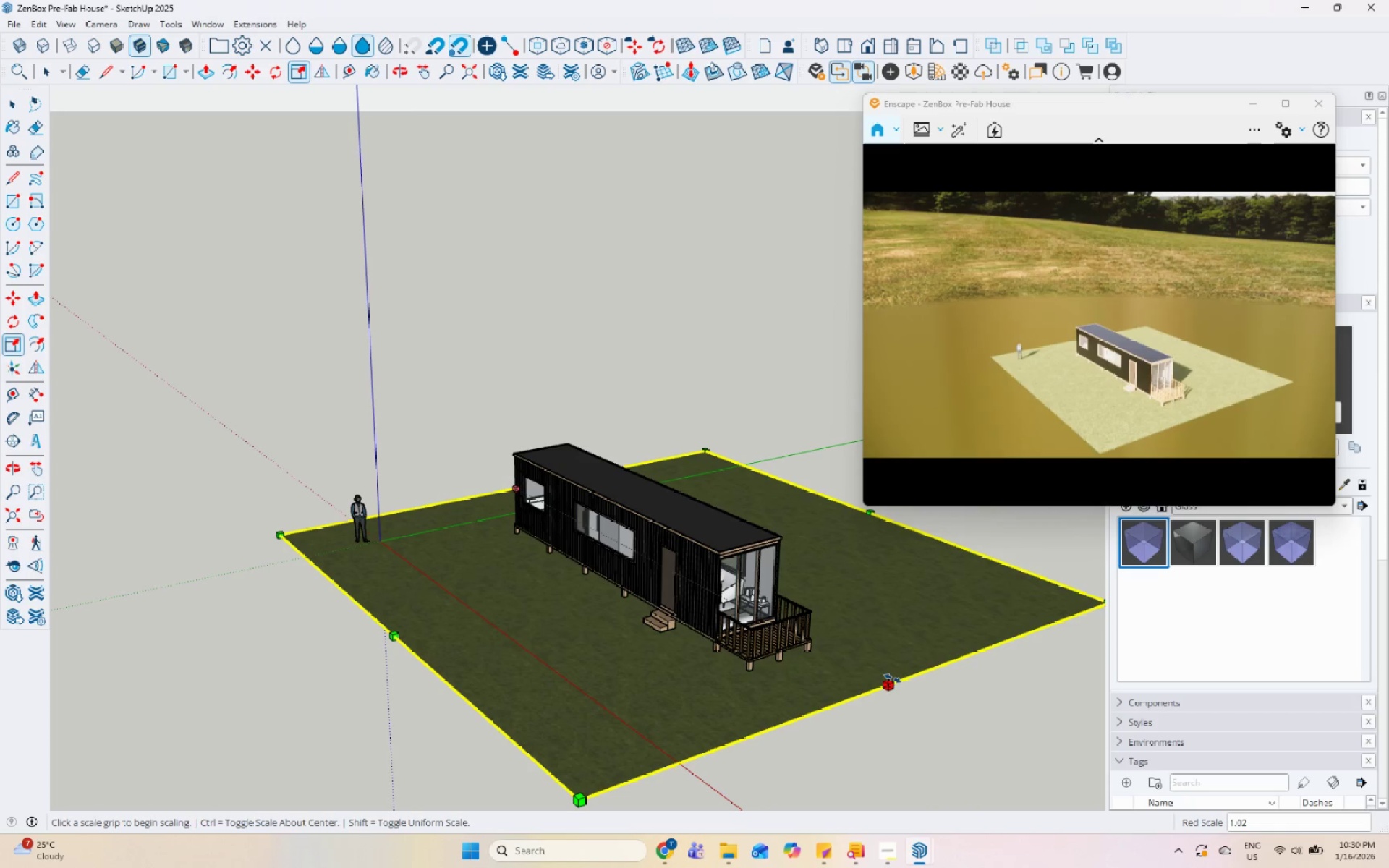 
left_click_drag(start_coordinate=[893, 679], to_coordinate=[901, 689])
 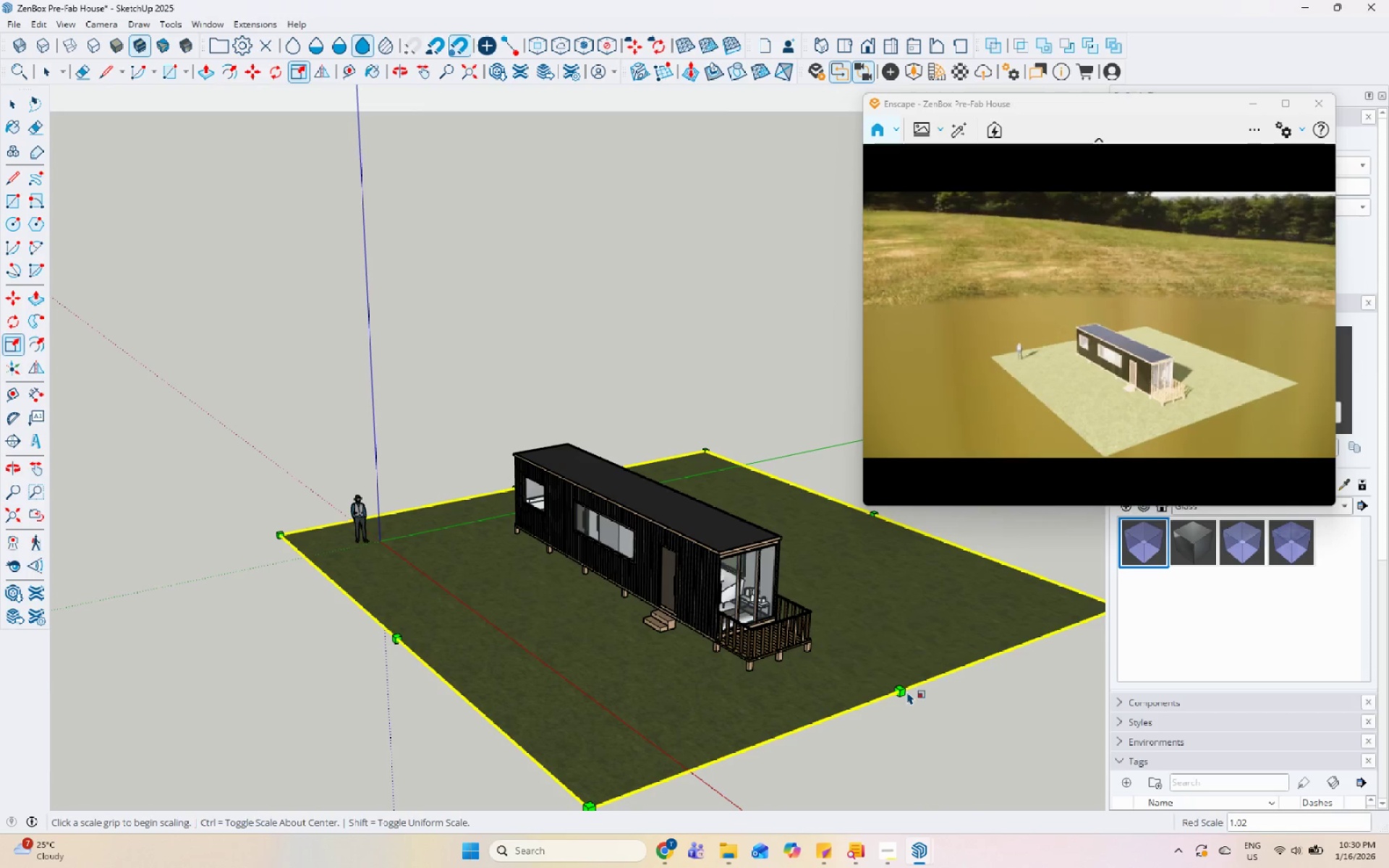 
double_click([907, 692])
 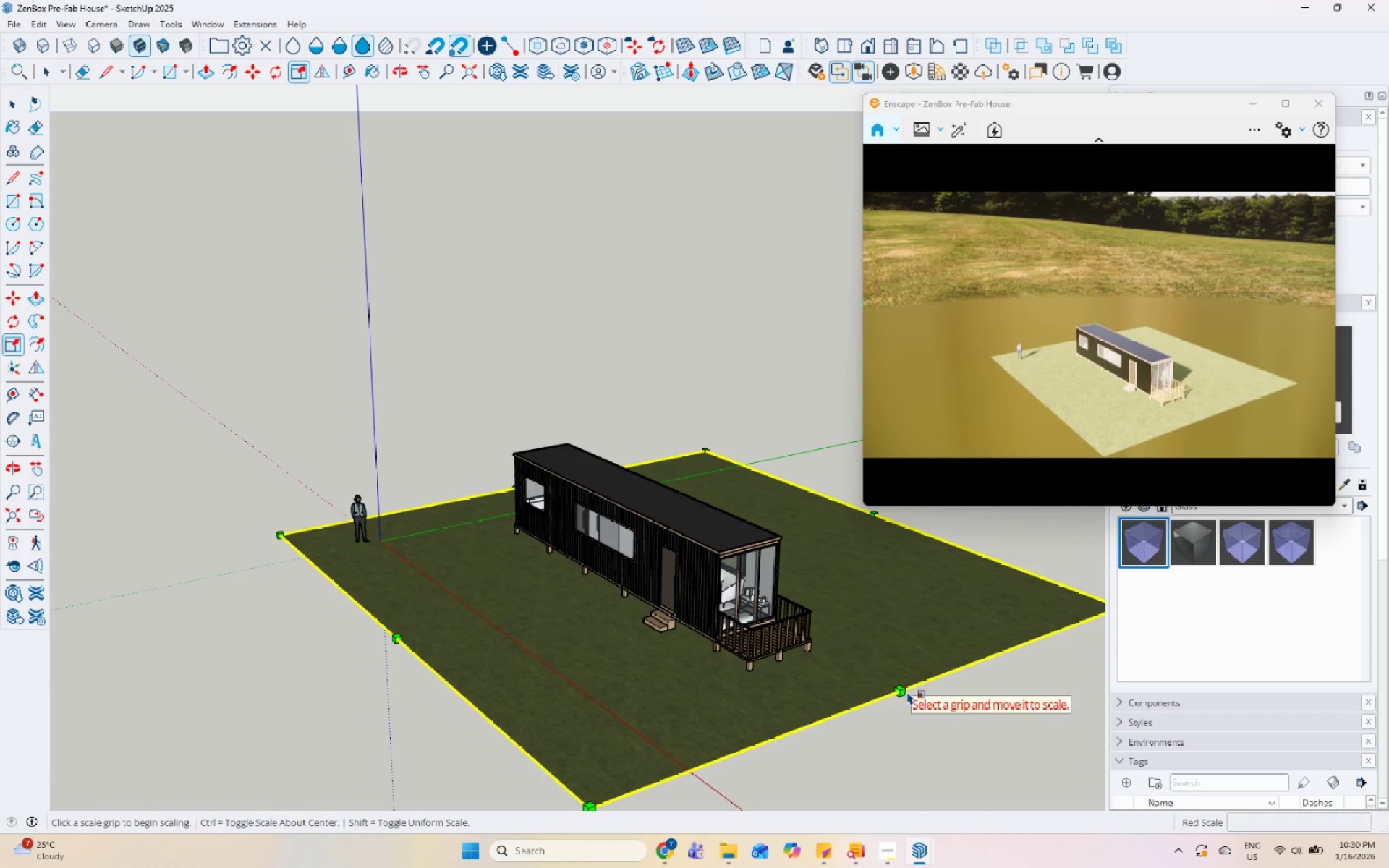 
key(Space)
 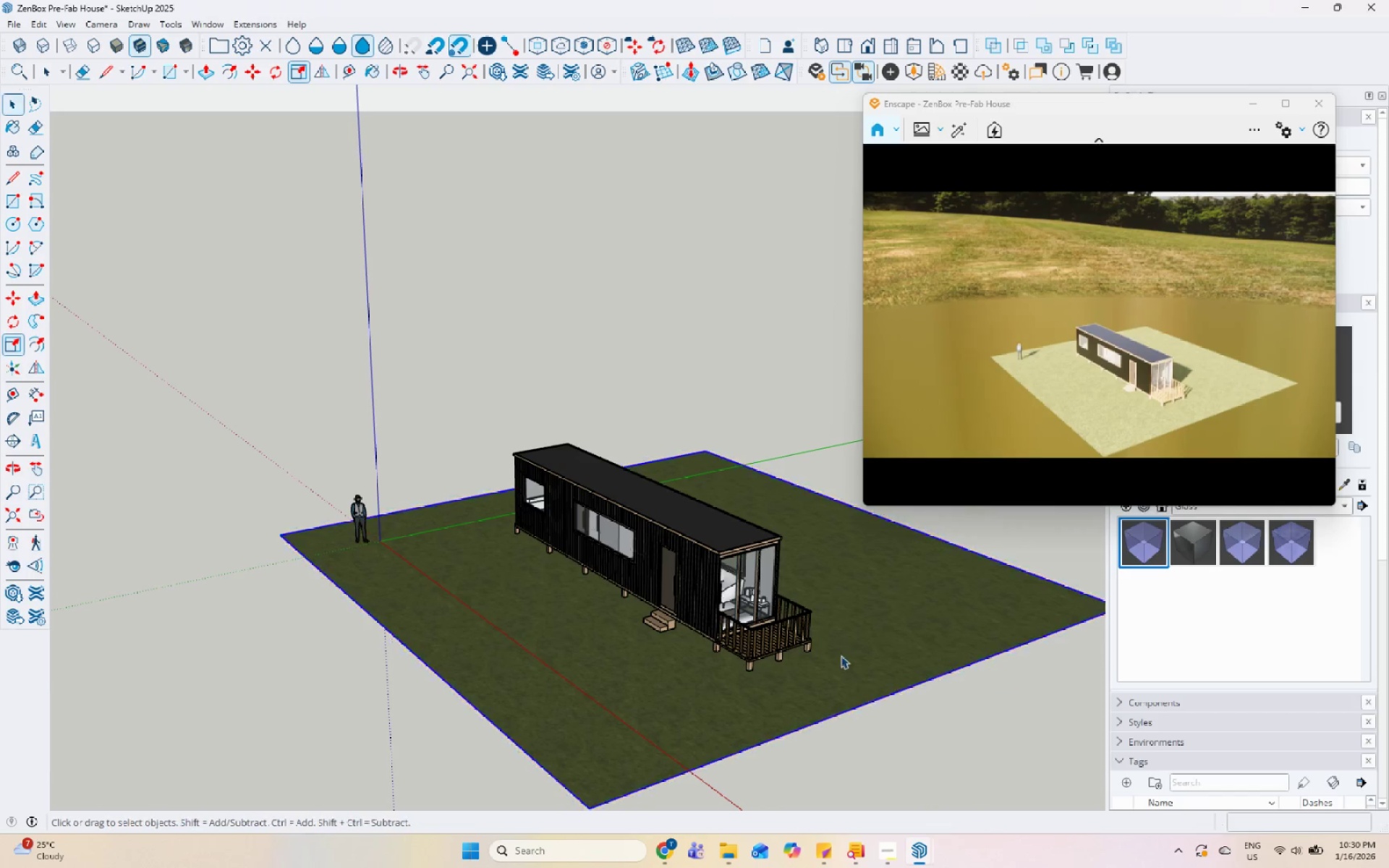 
scroll: coordinate [754, 436], scroll_direction: up, amount: 8.0
 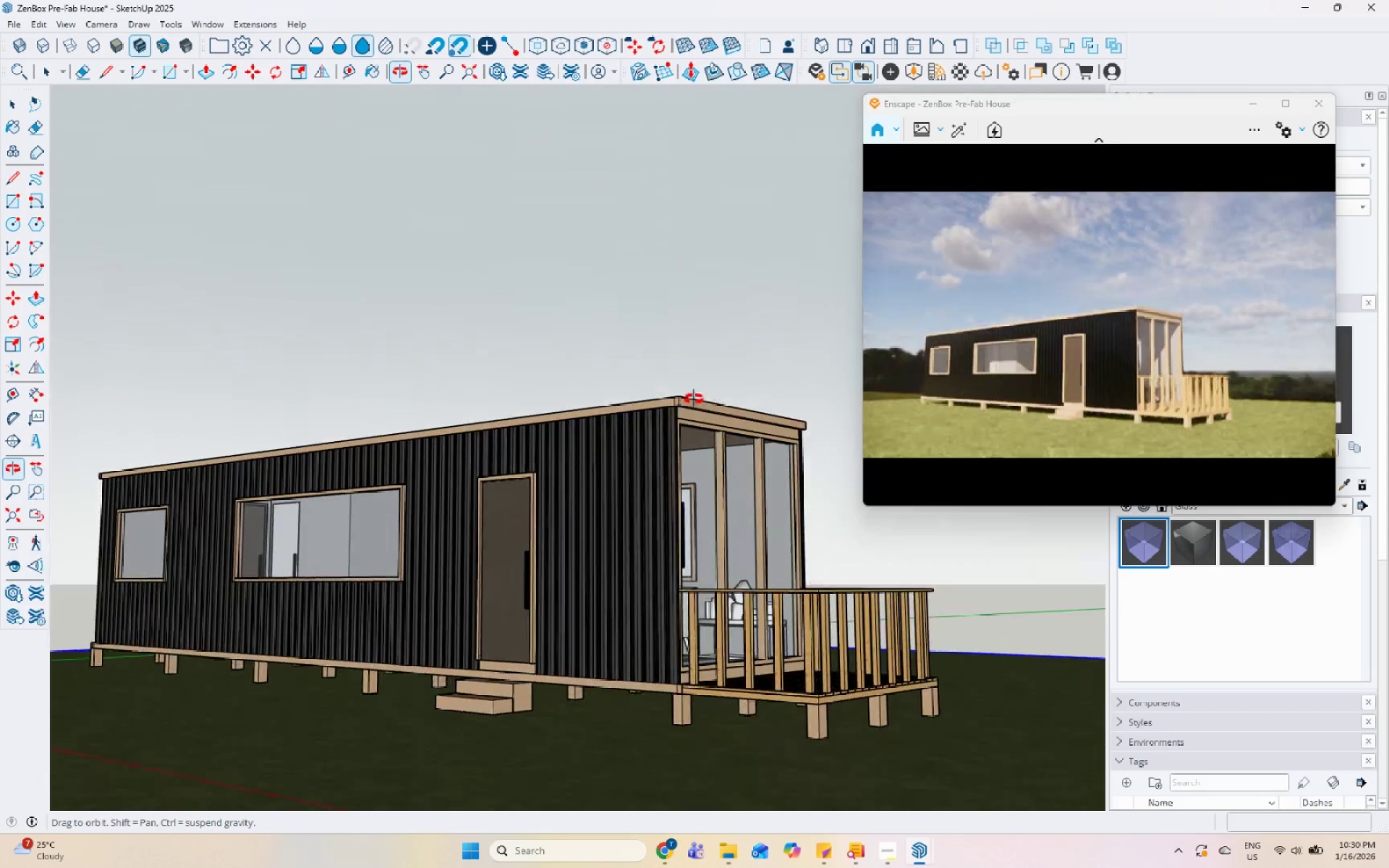 
scroll: coordinate [789, 558], scroll_direction: none, amount: 0.0
 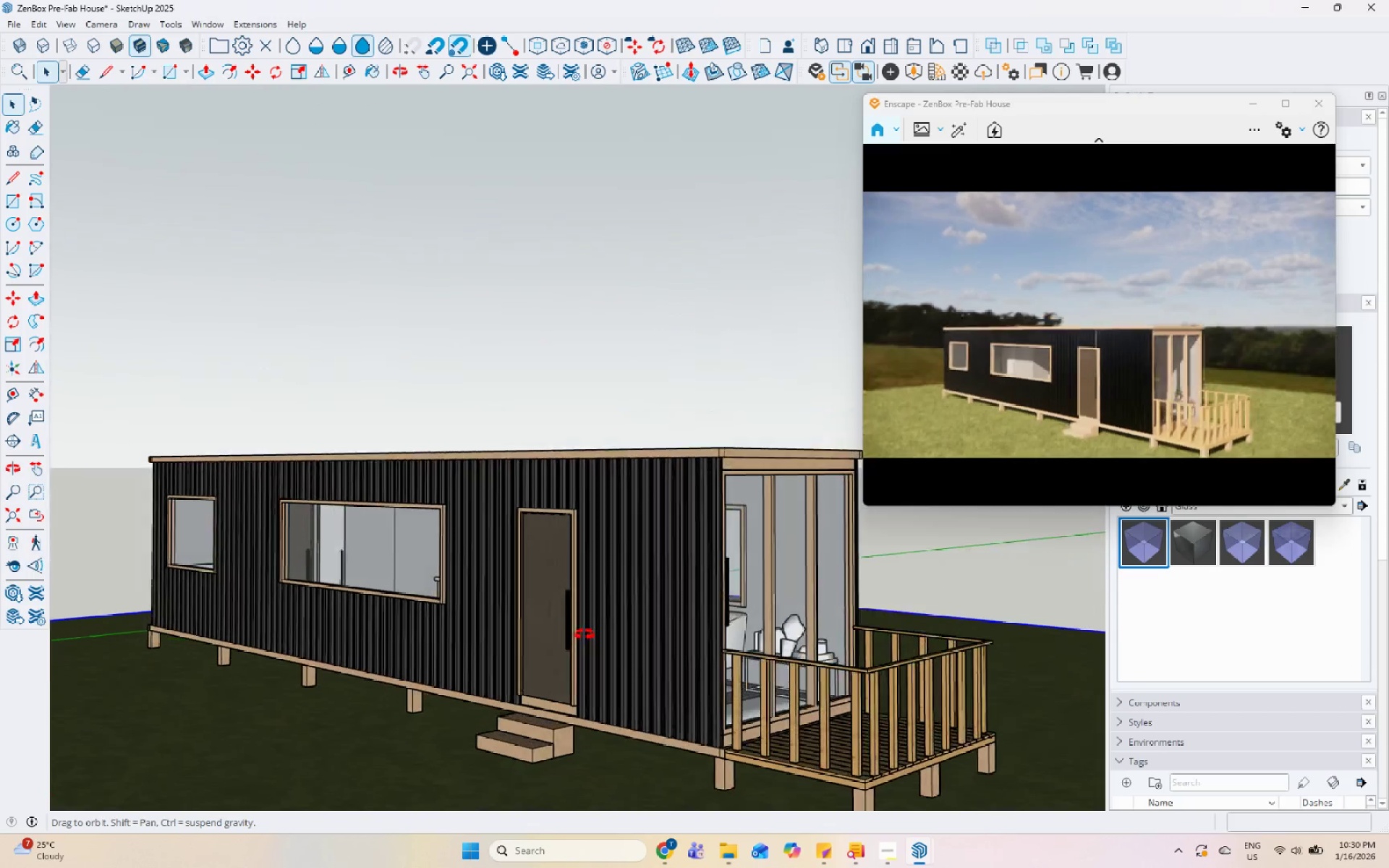 
scroll: coordinate [654, 490], scroll_direction: down, amount: 5.0
 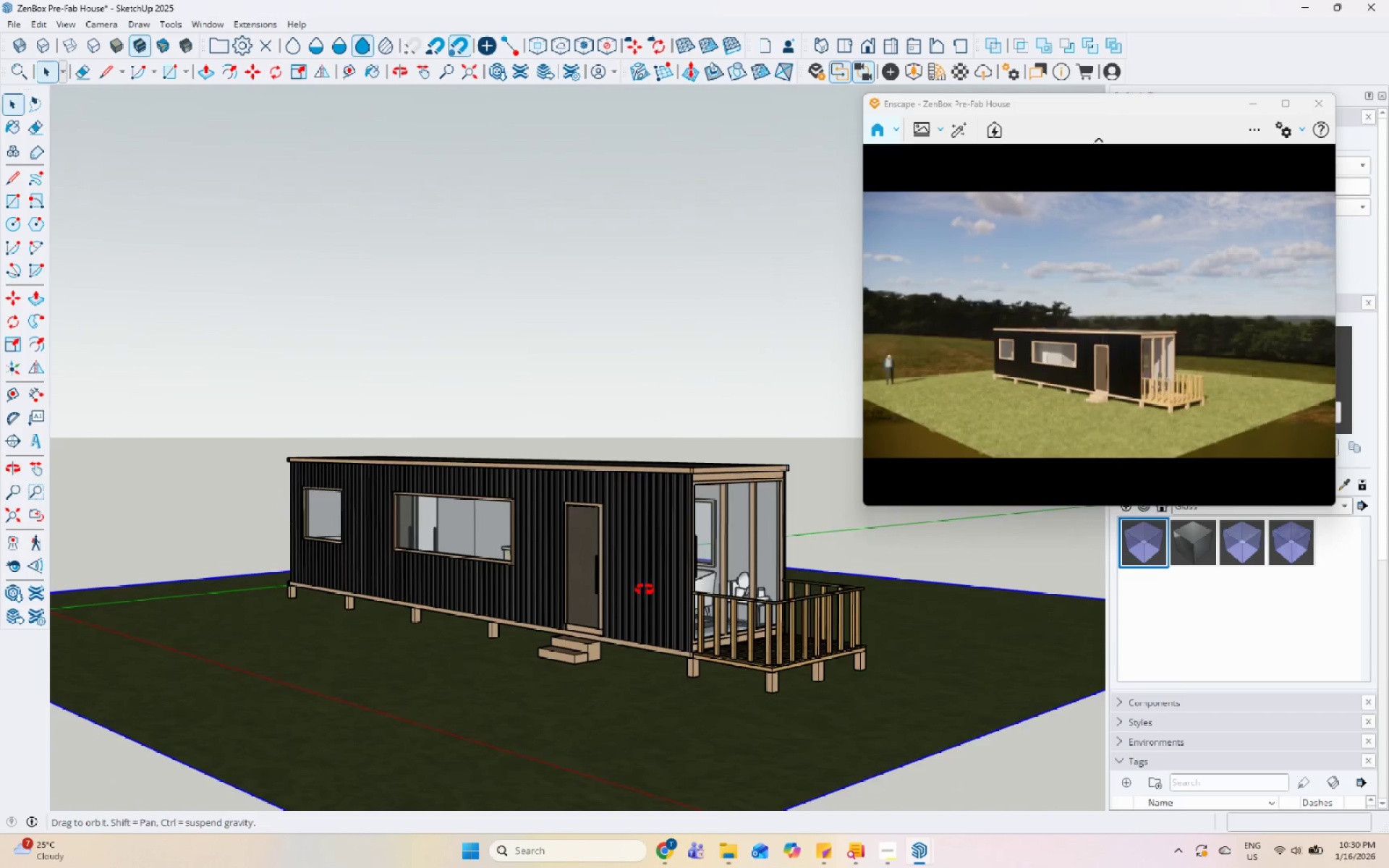 
scroll: coordinate [663, 577], scroll_direction: up, amount: 8.0
 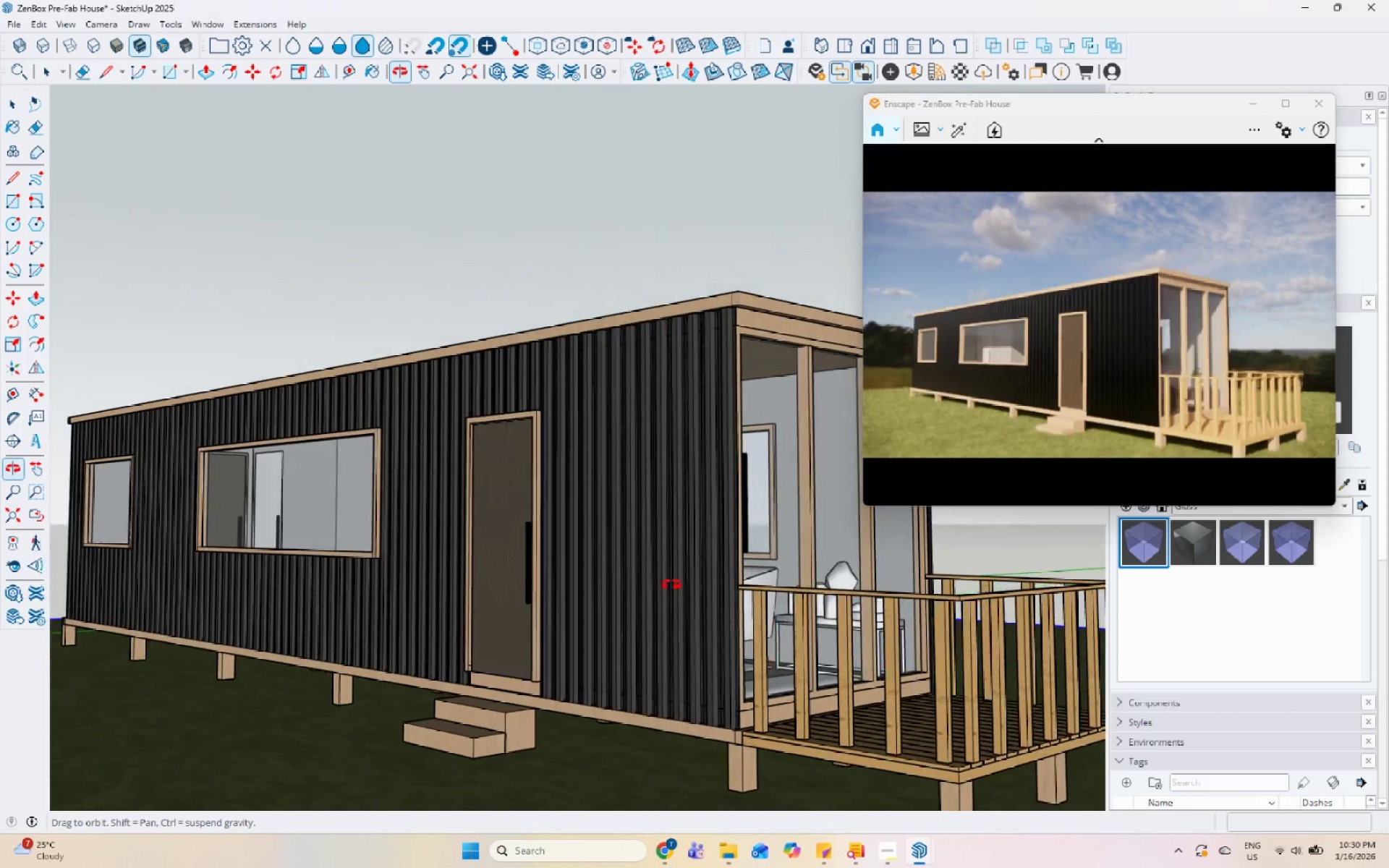 
scroll: coordinate [716, 605], scroll_direction: down, amount: 14.0
 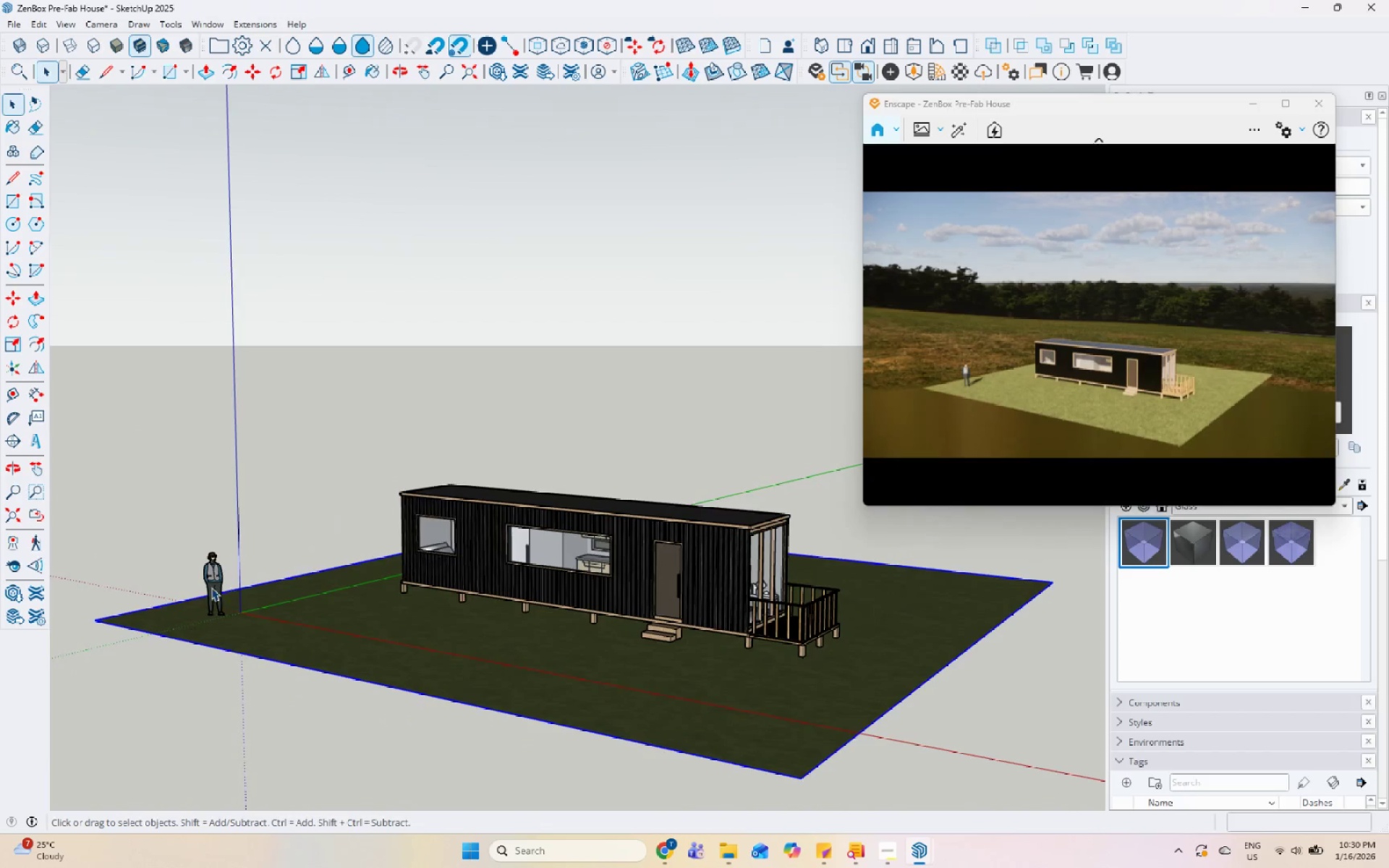 
left_click([225, 573])
 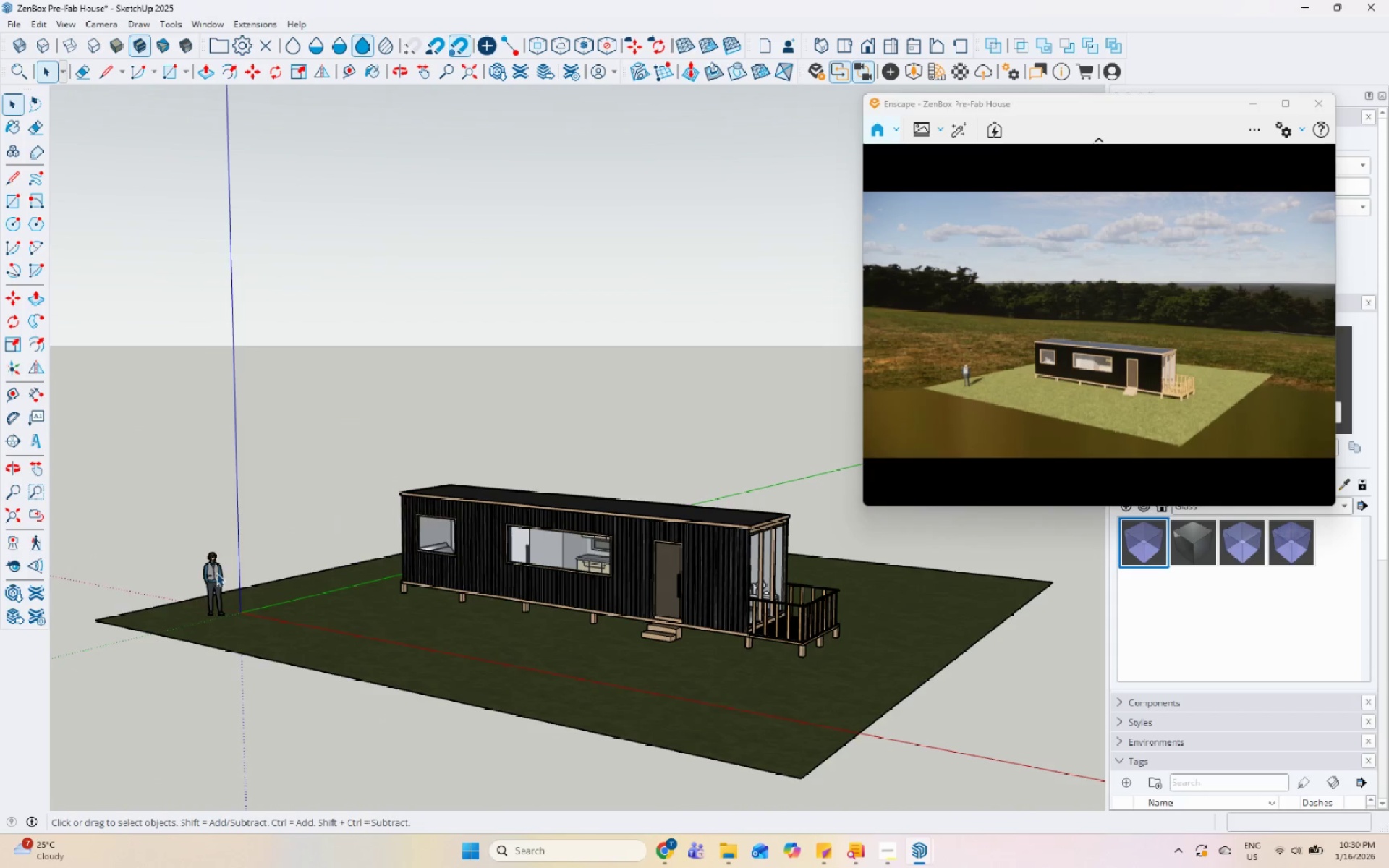 
right_click([216, 573])
 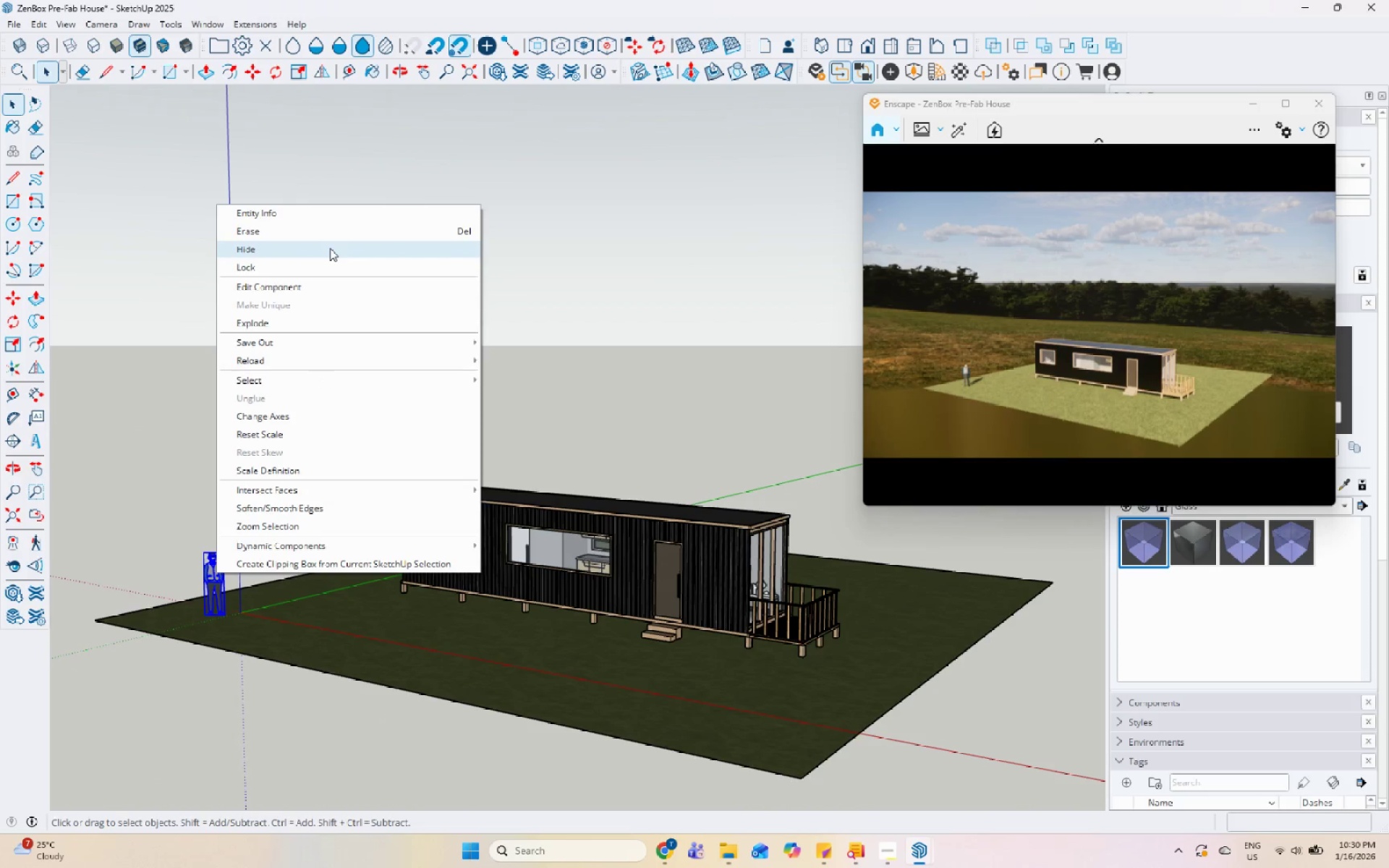 
left_click([336, 228])
 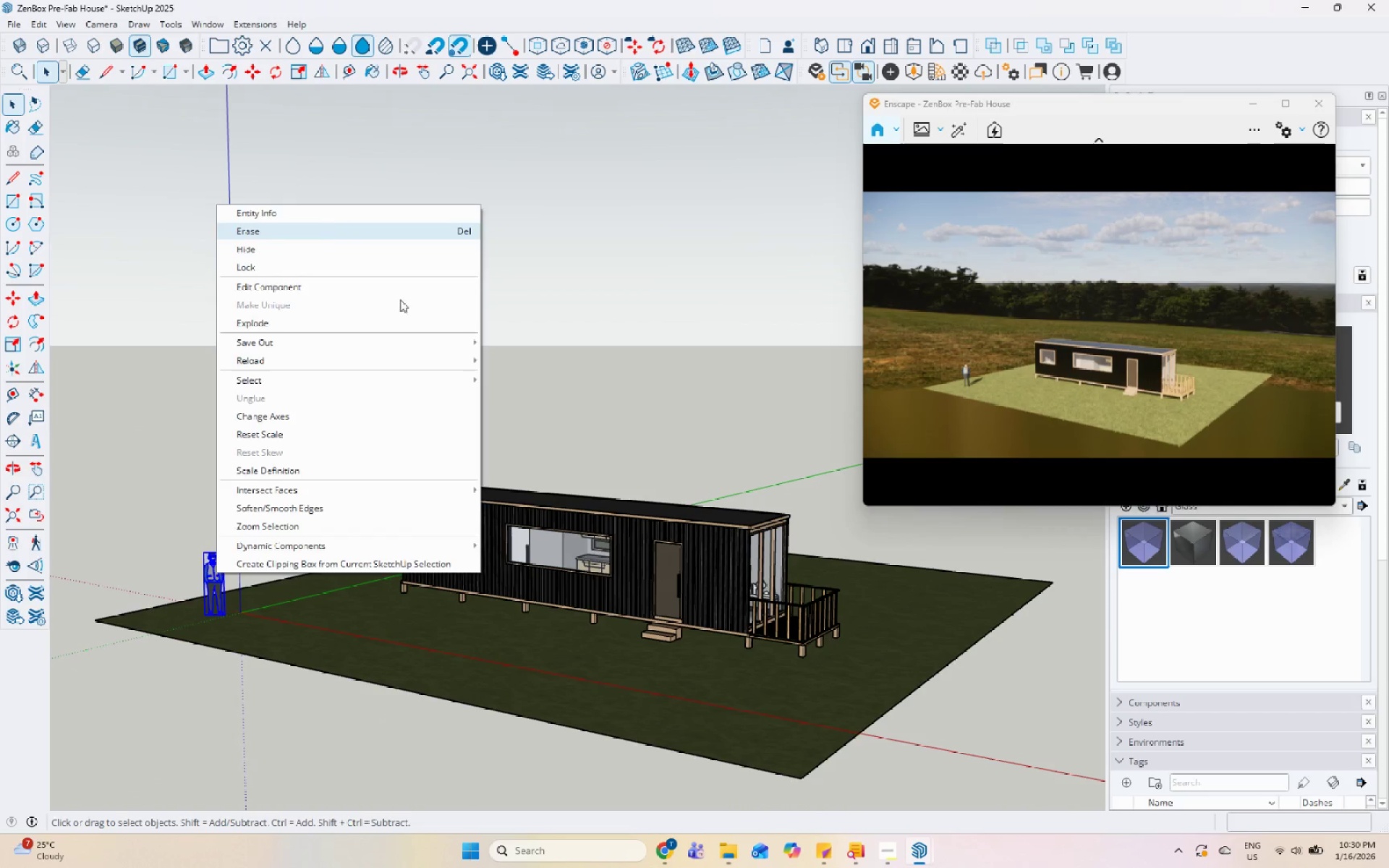 
scroll: coordinate [579, 529], scroll_direction: up, amount: 7.0
 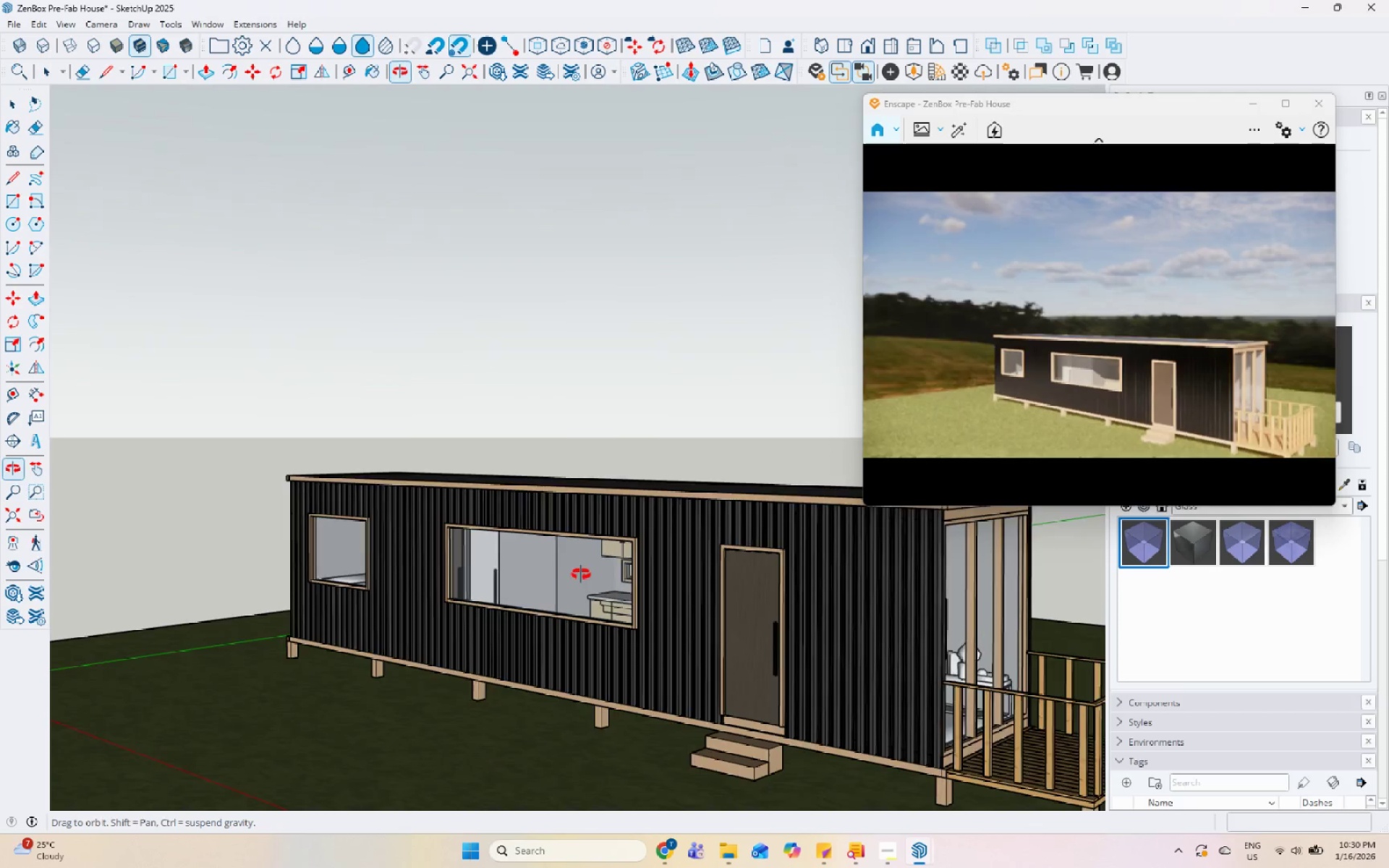 
scroll: coordinate [493, 508], scroll_direction: down, amount: 2.0
 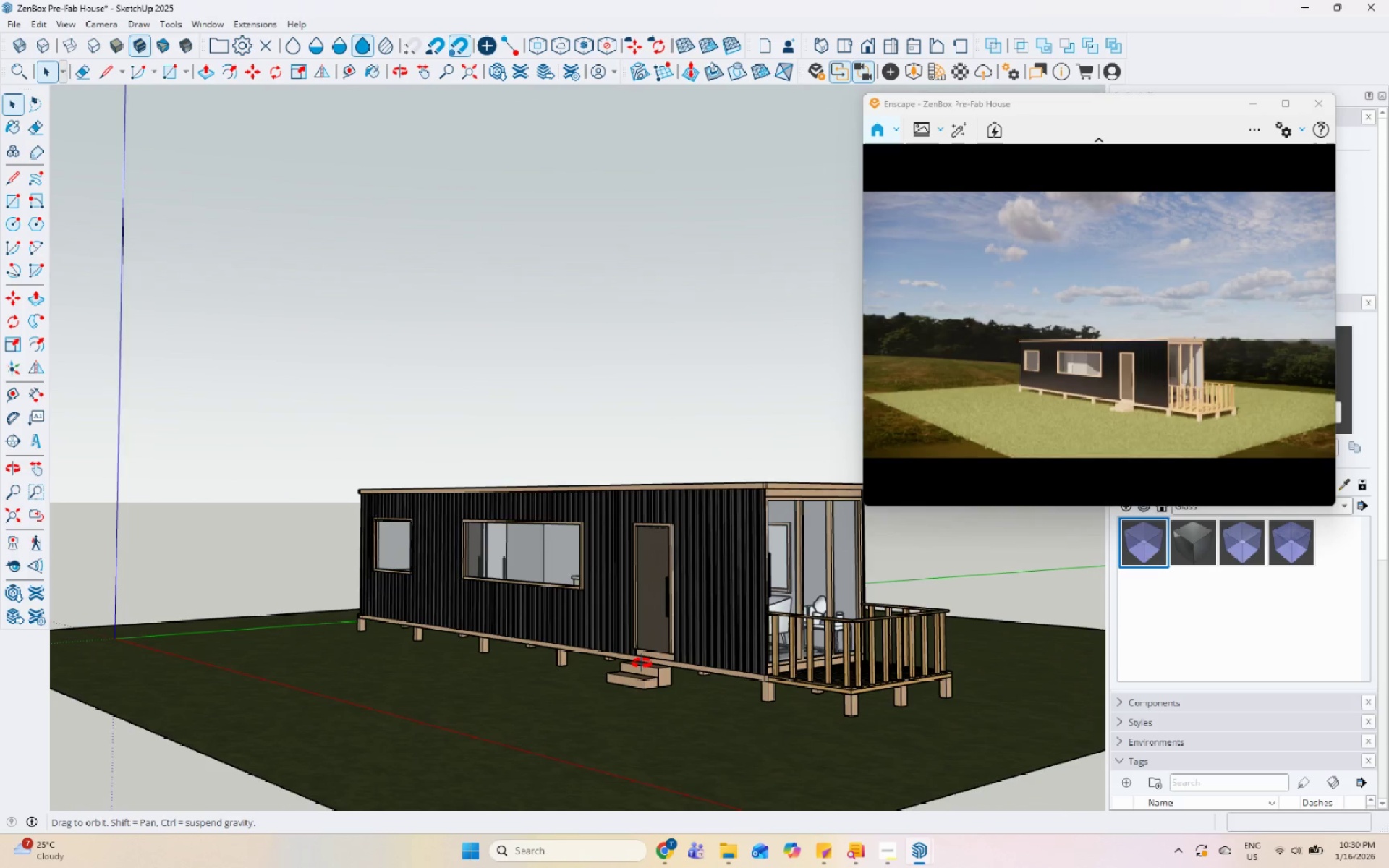 
scroll: coordinate [582, 677], scroll_direction: up, amount: 6.0
 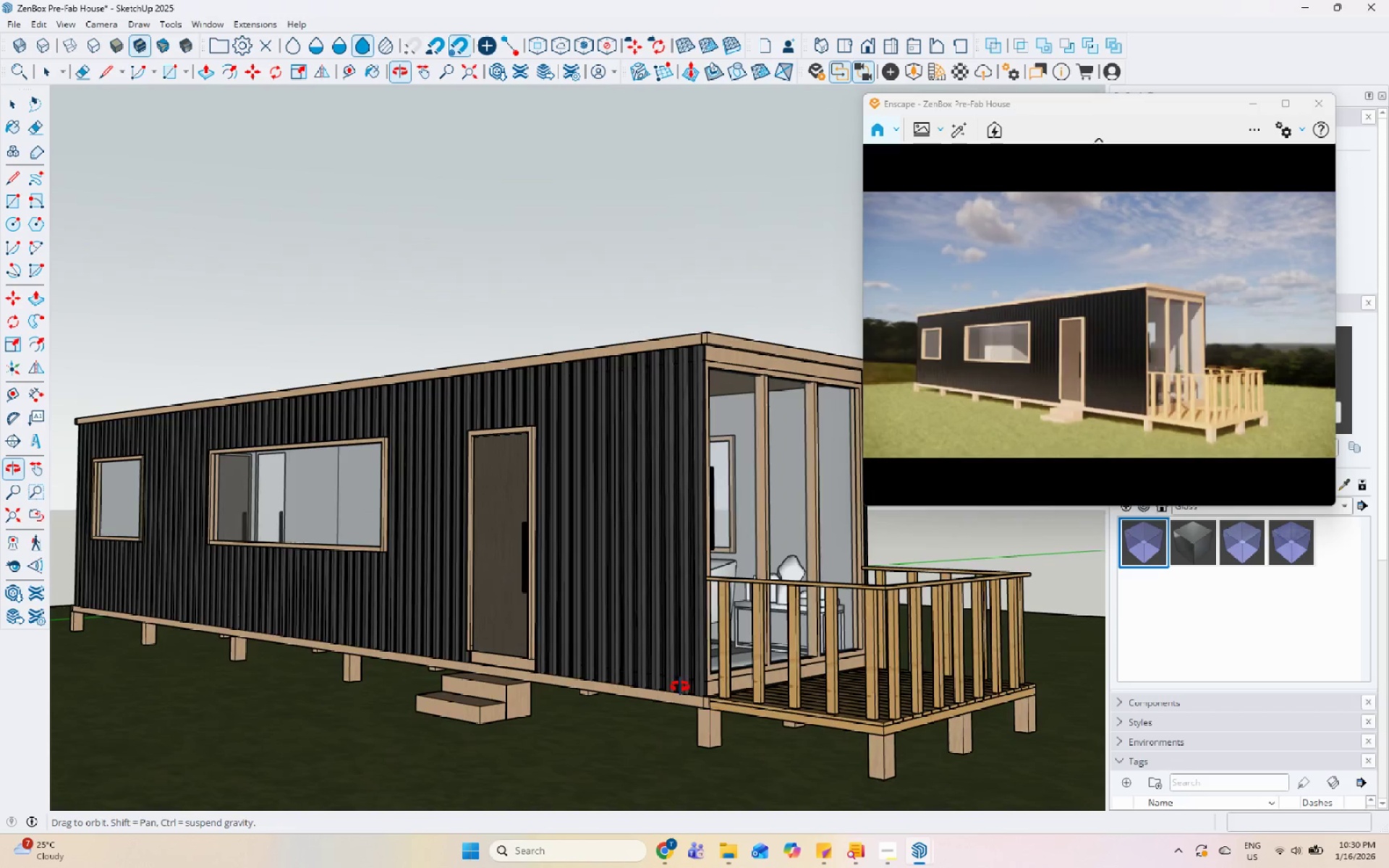 
scroll: coordinate [549, 650], scroll_direction: none, amount: 0.0
 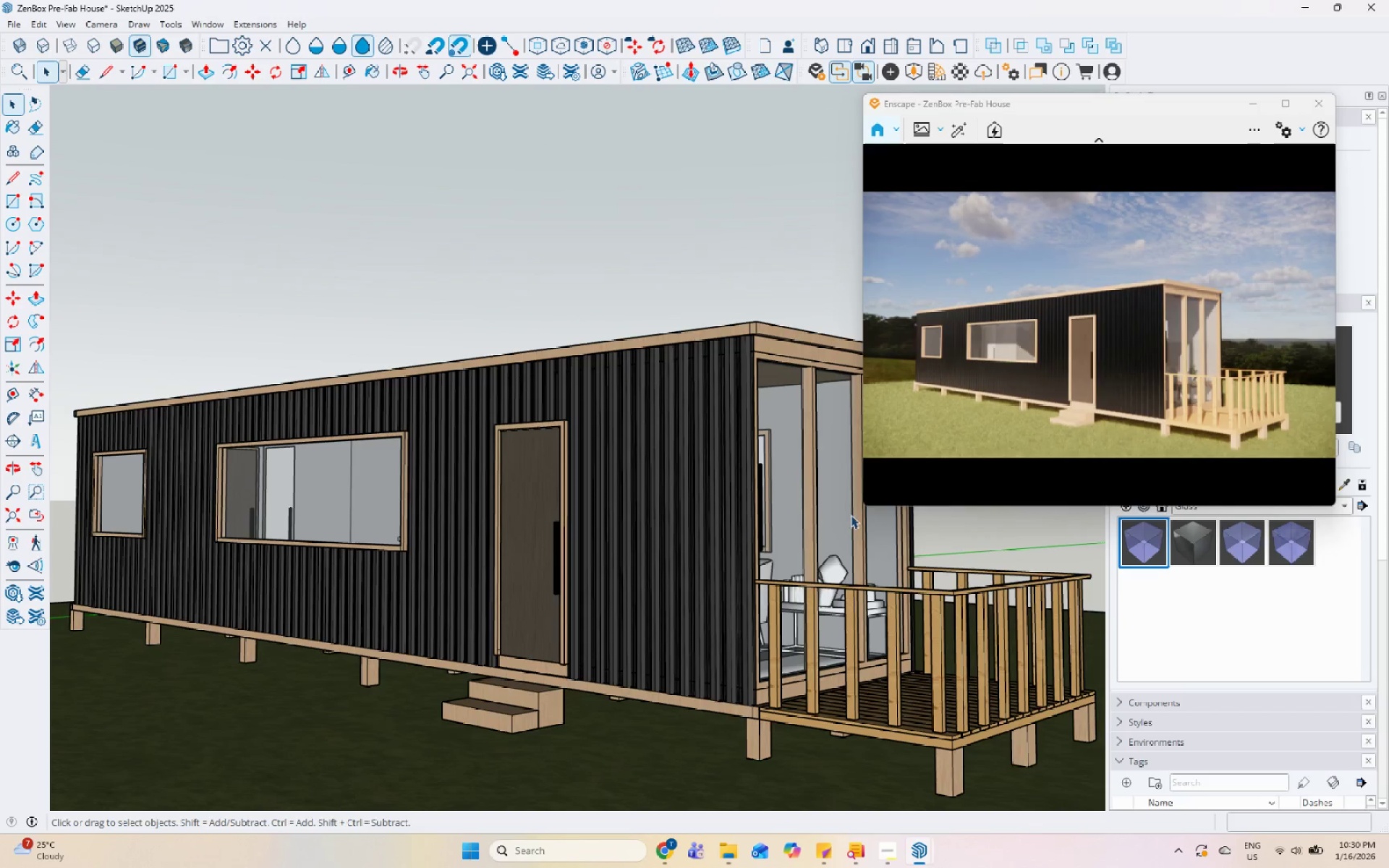 
scroll: coordinate [619, 551], scroll_direction: down, amount: 4.0
 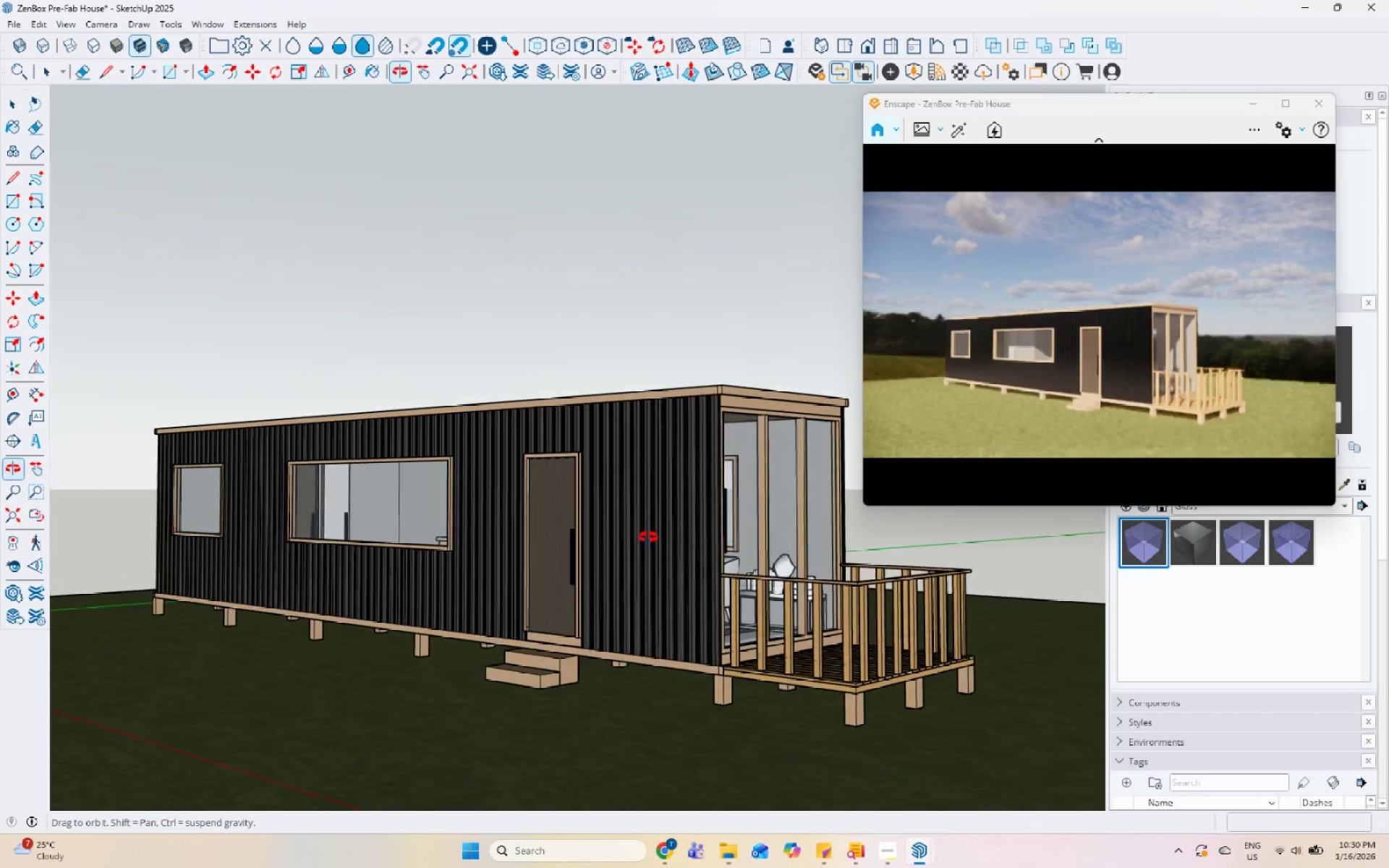 
scroll: coordinate [664, 527], scroll_direction: none, amount: 0.0
 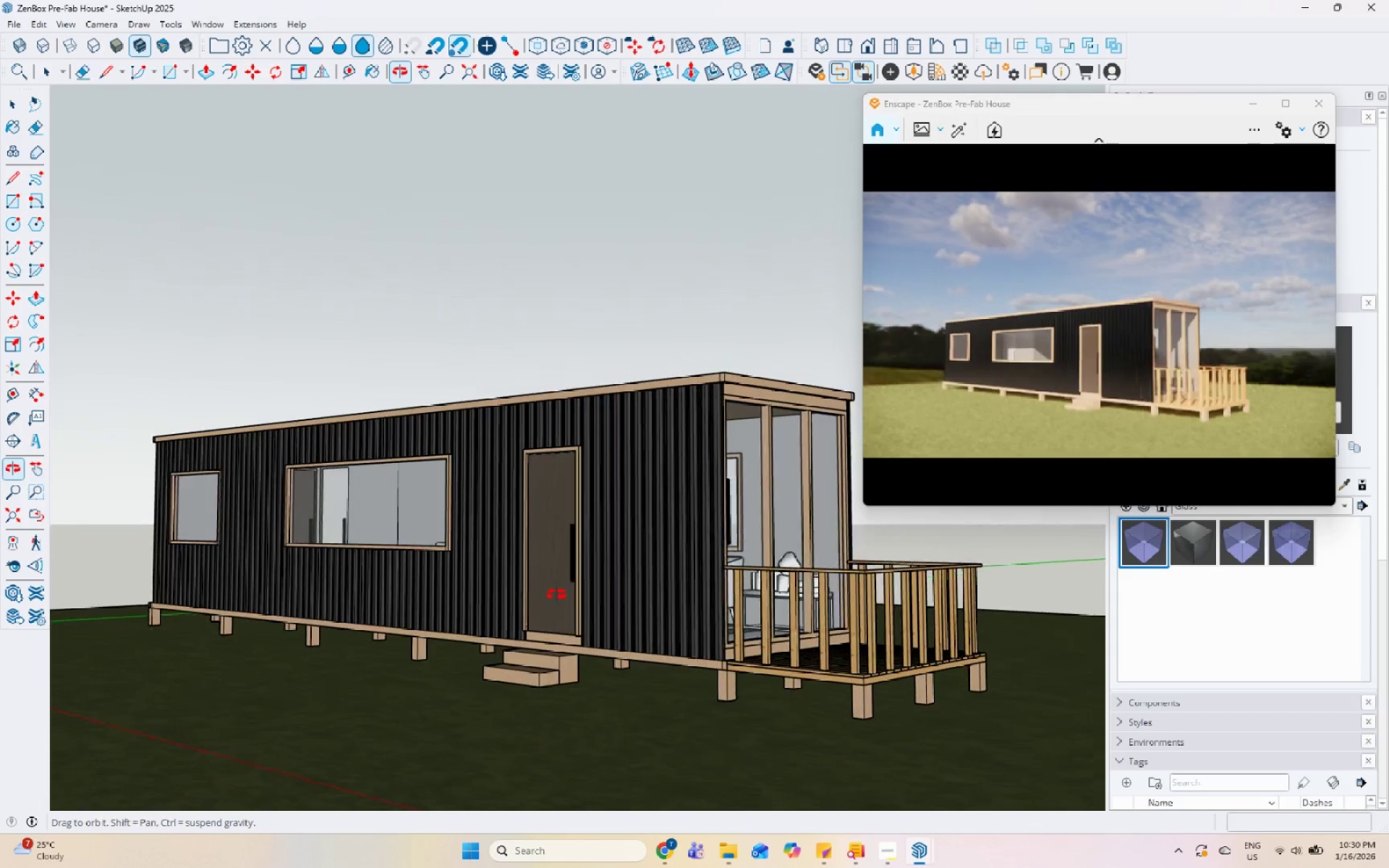 
scroll: coordinate [583, 597], scroll_direction: up, amount: 2.0
 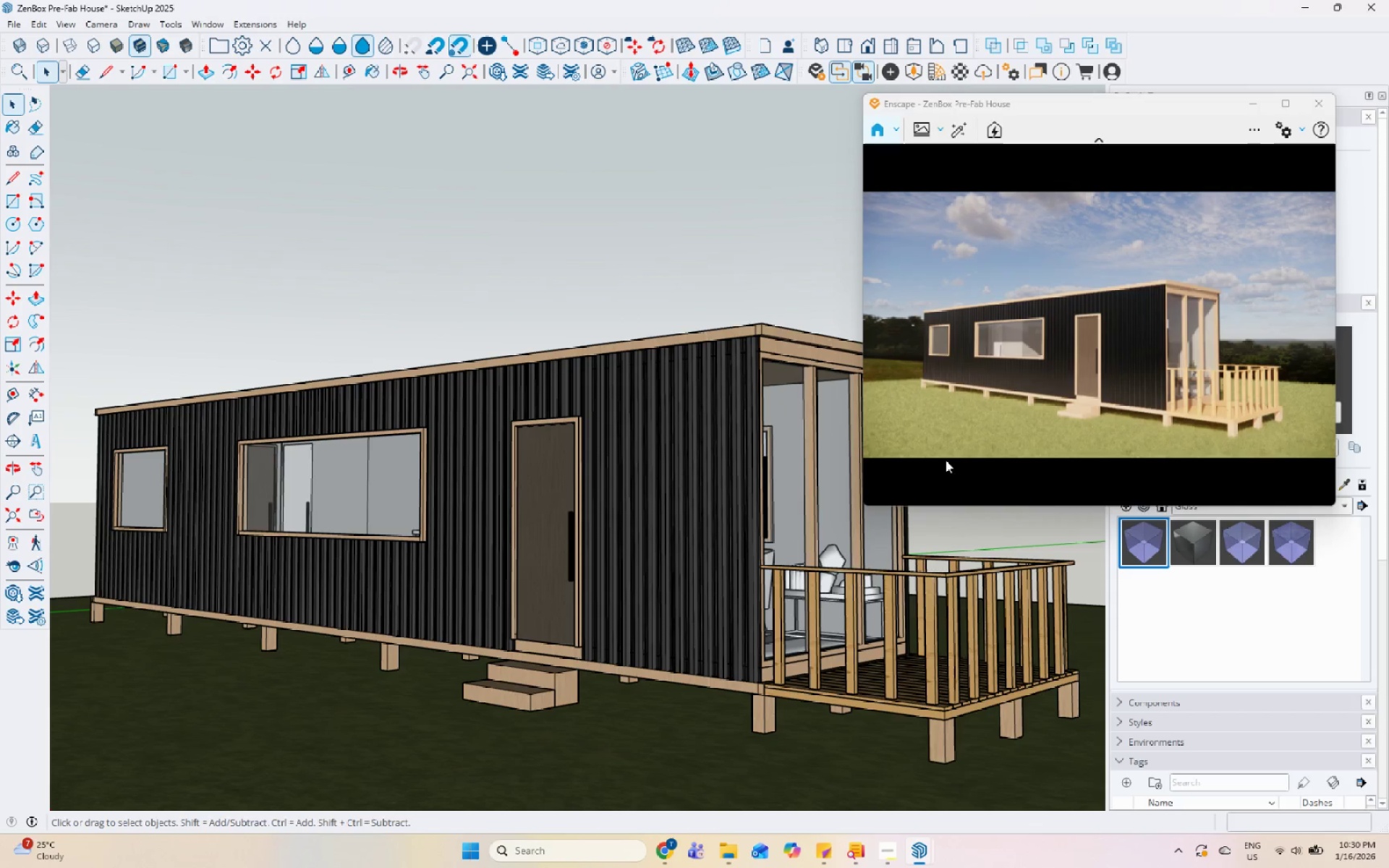 
hold_key(key=ShiftLeft, duration=1.5)
 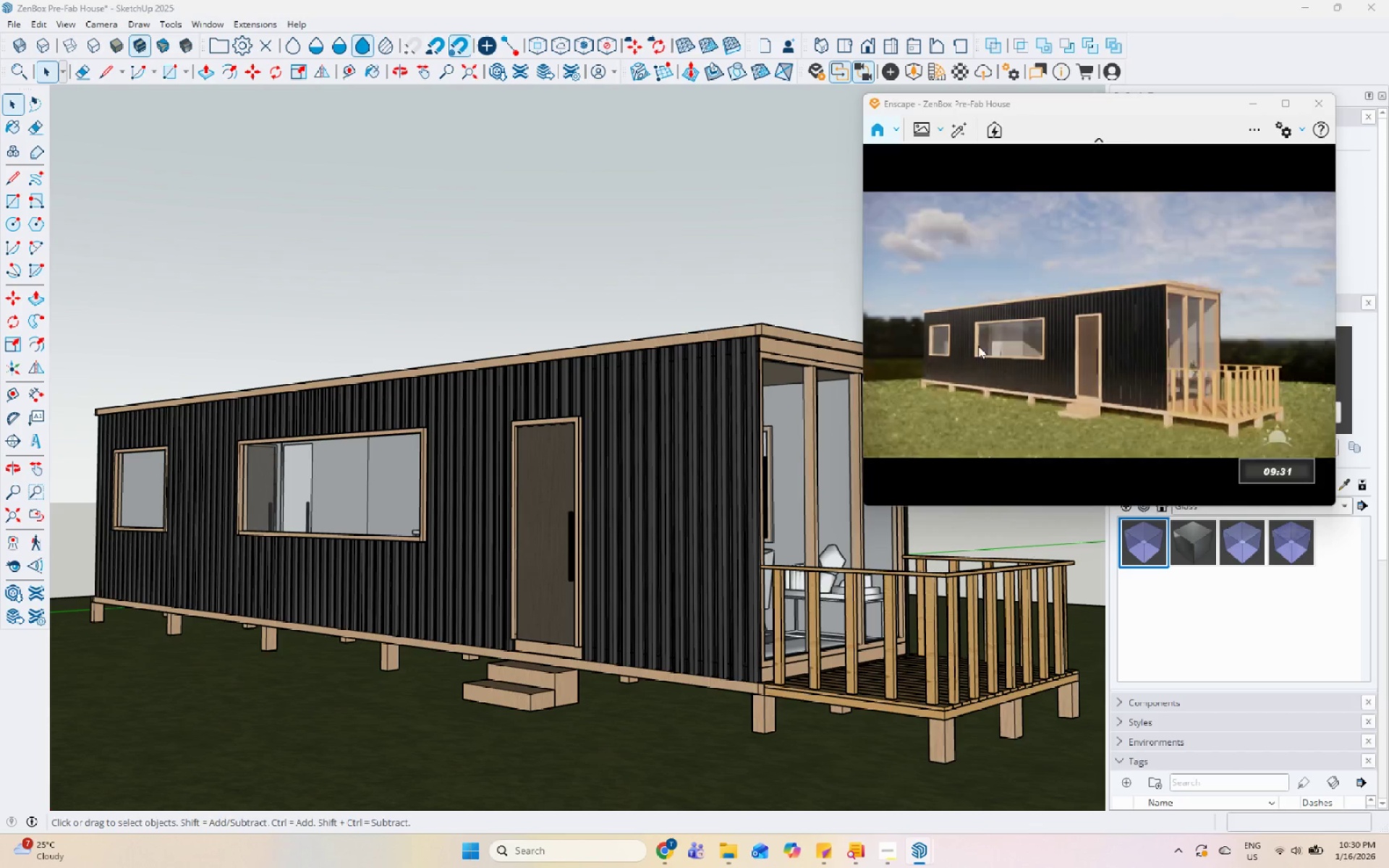 
hold_key(key=ShiftLeft, duration=1.52)
 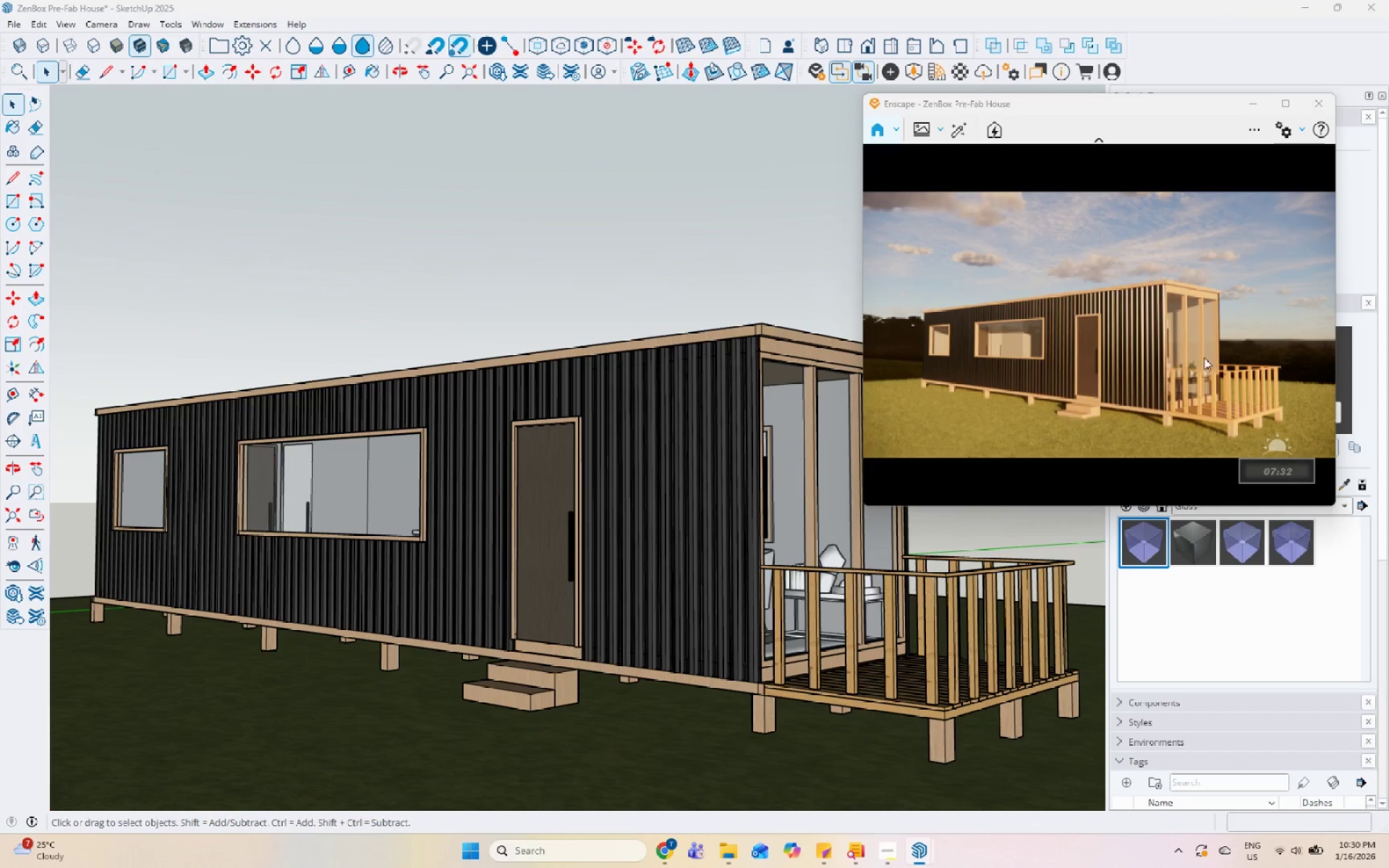 
hold_key(key=ShiftLeft, duration=1.12)
 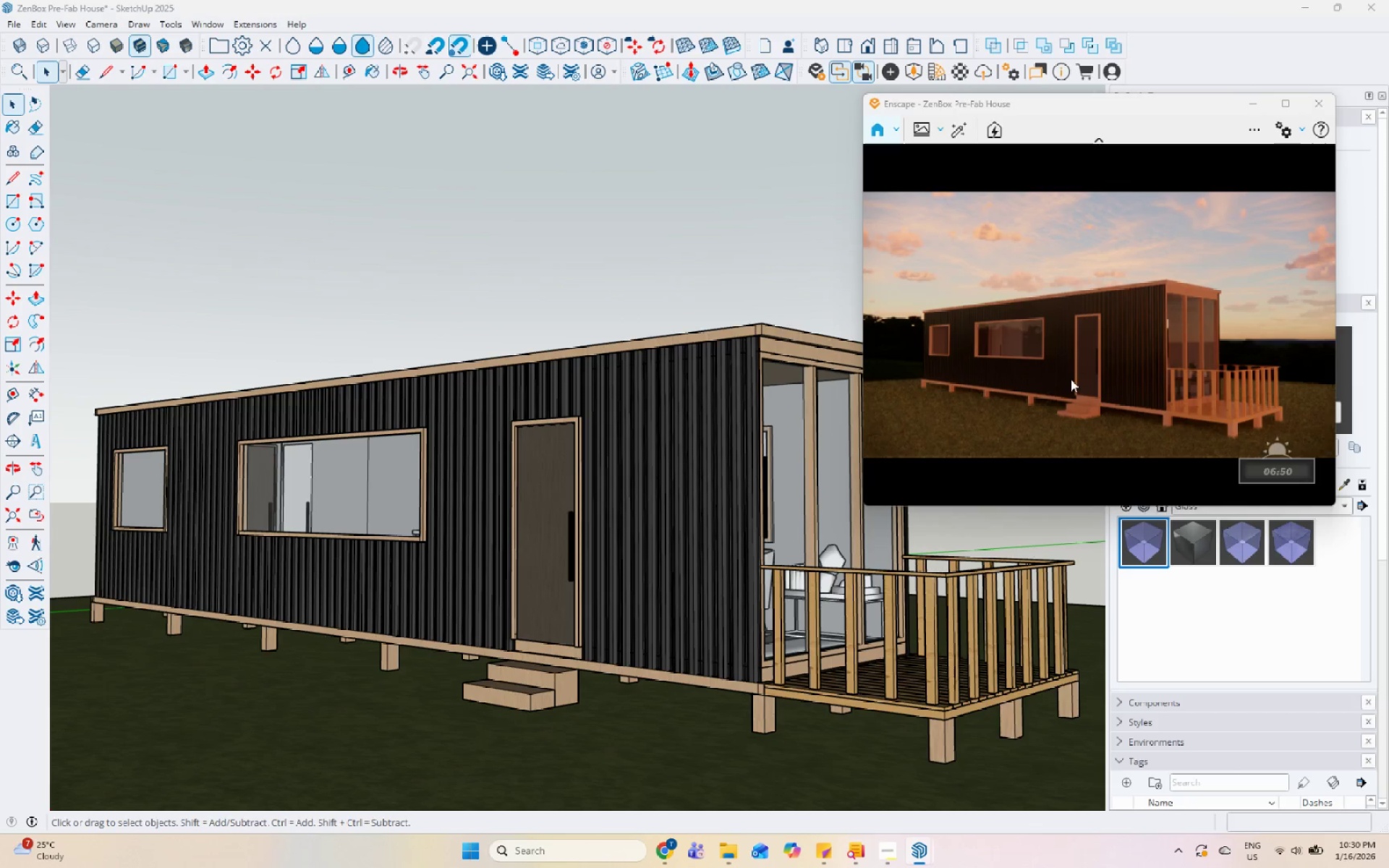 
hold_key(key=ShiftLeft, duration=1.5)
 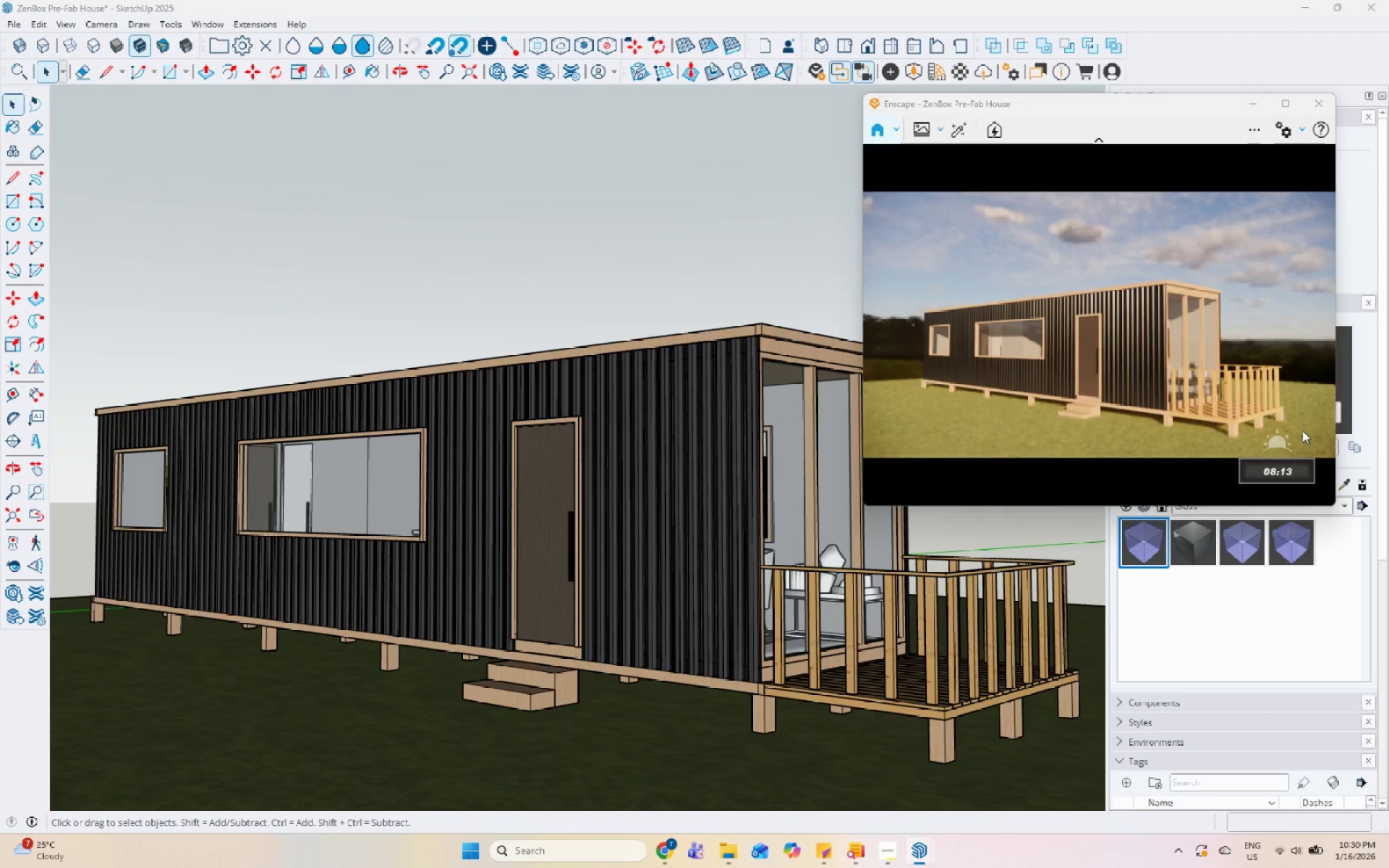 
hold_key(key=ShiftLeft, duration=1.52)
 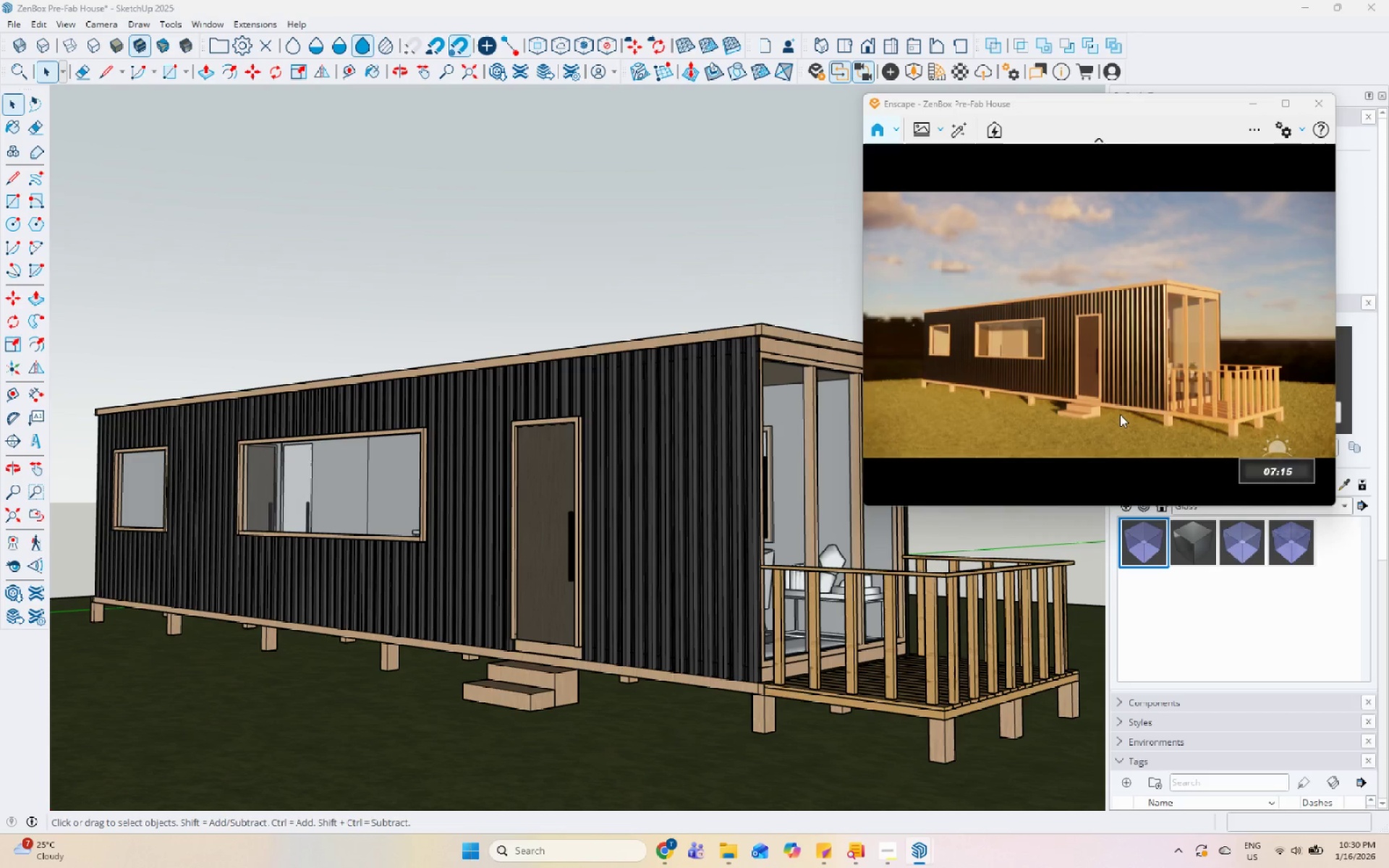 
hold_key(key=ShiftLeft, duration=1.51)
 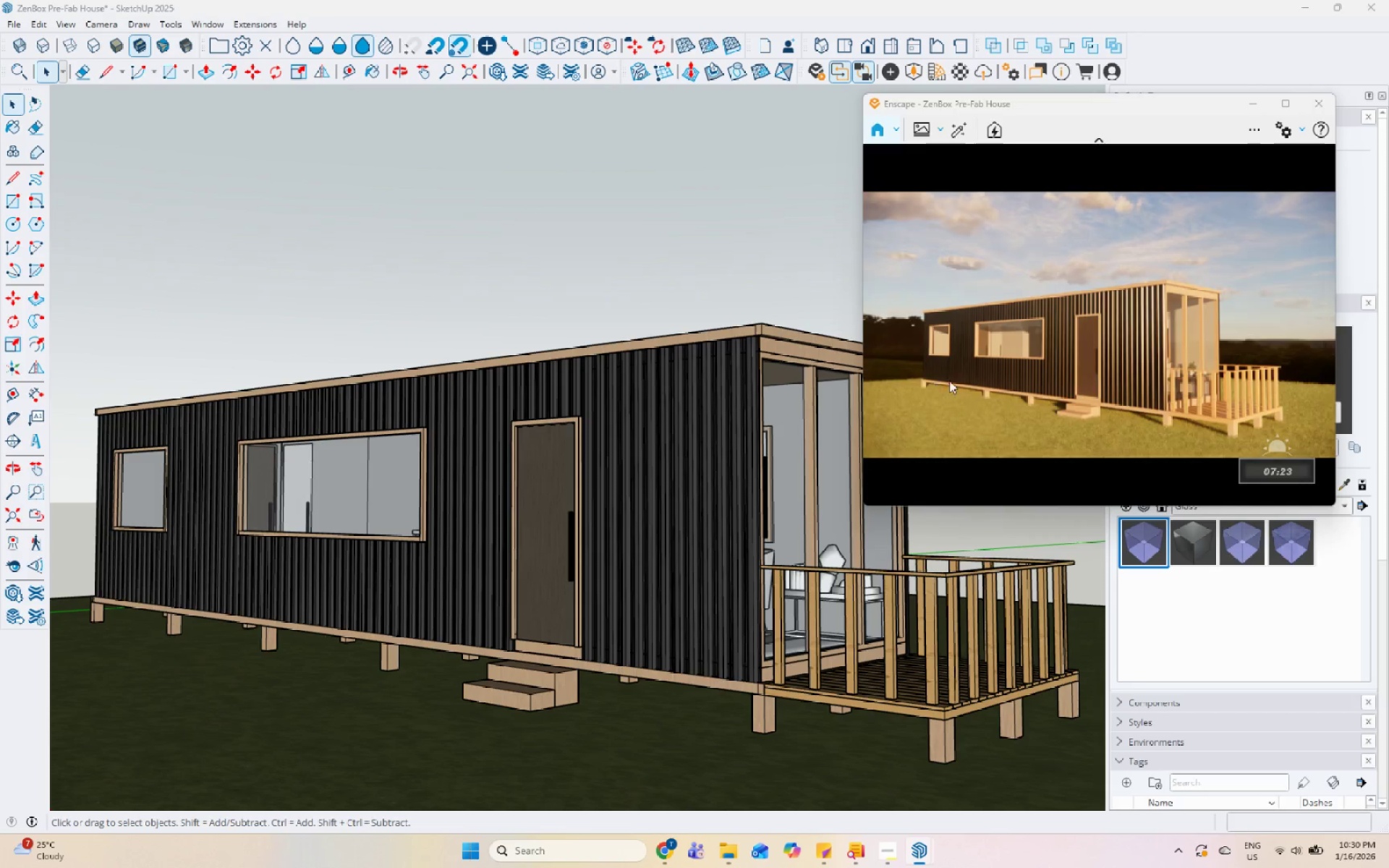 
hold_key(key=ShiftLeft, duration=1.5)
 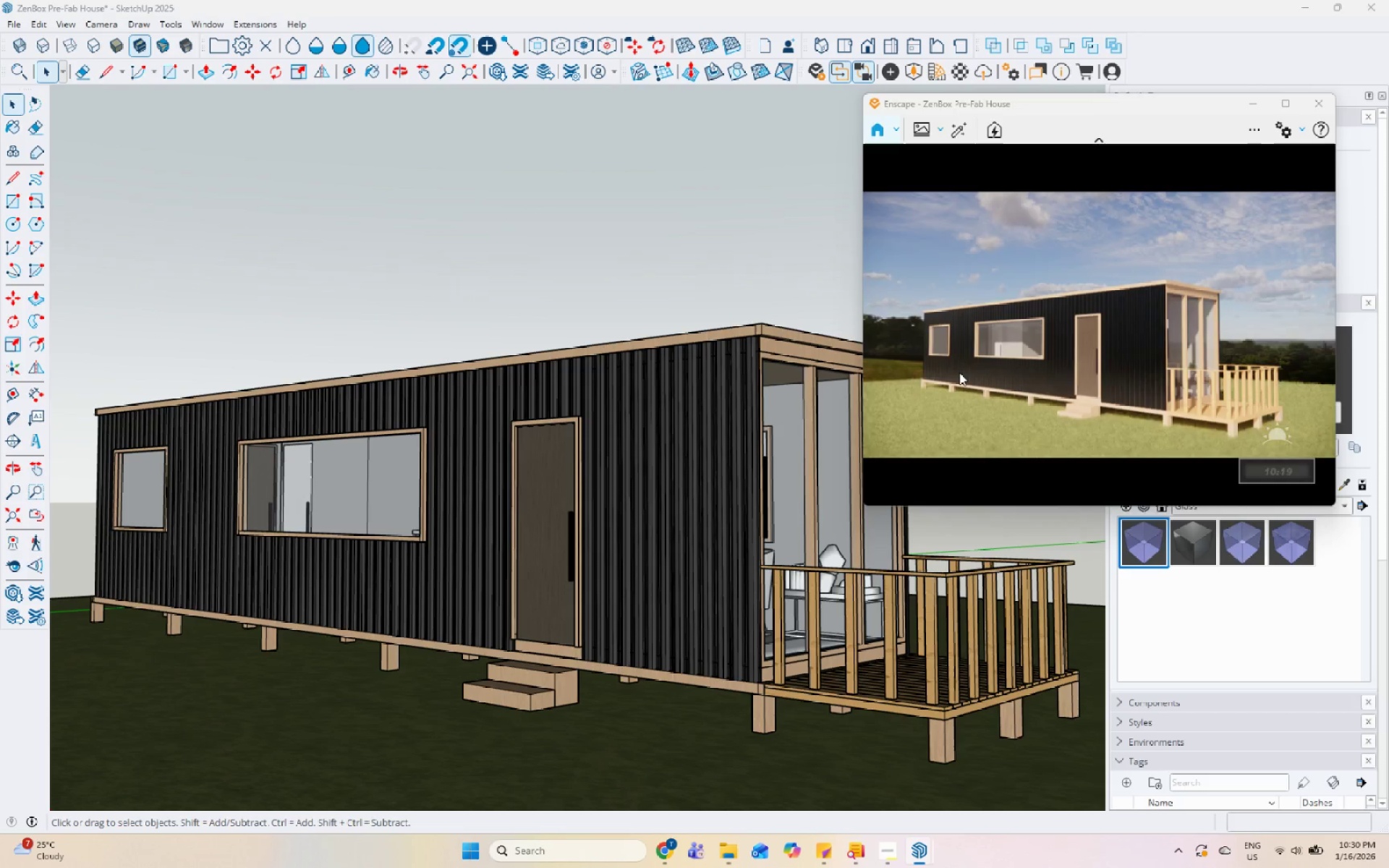 
hold_key(key=ShiftLeft, duration=1.52)
 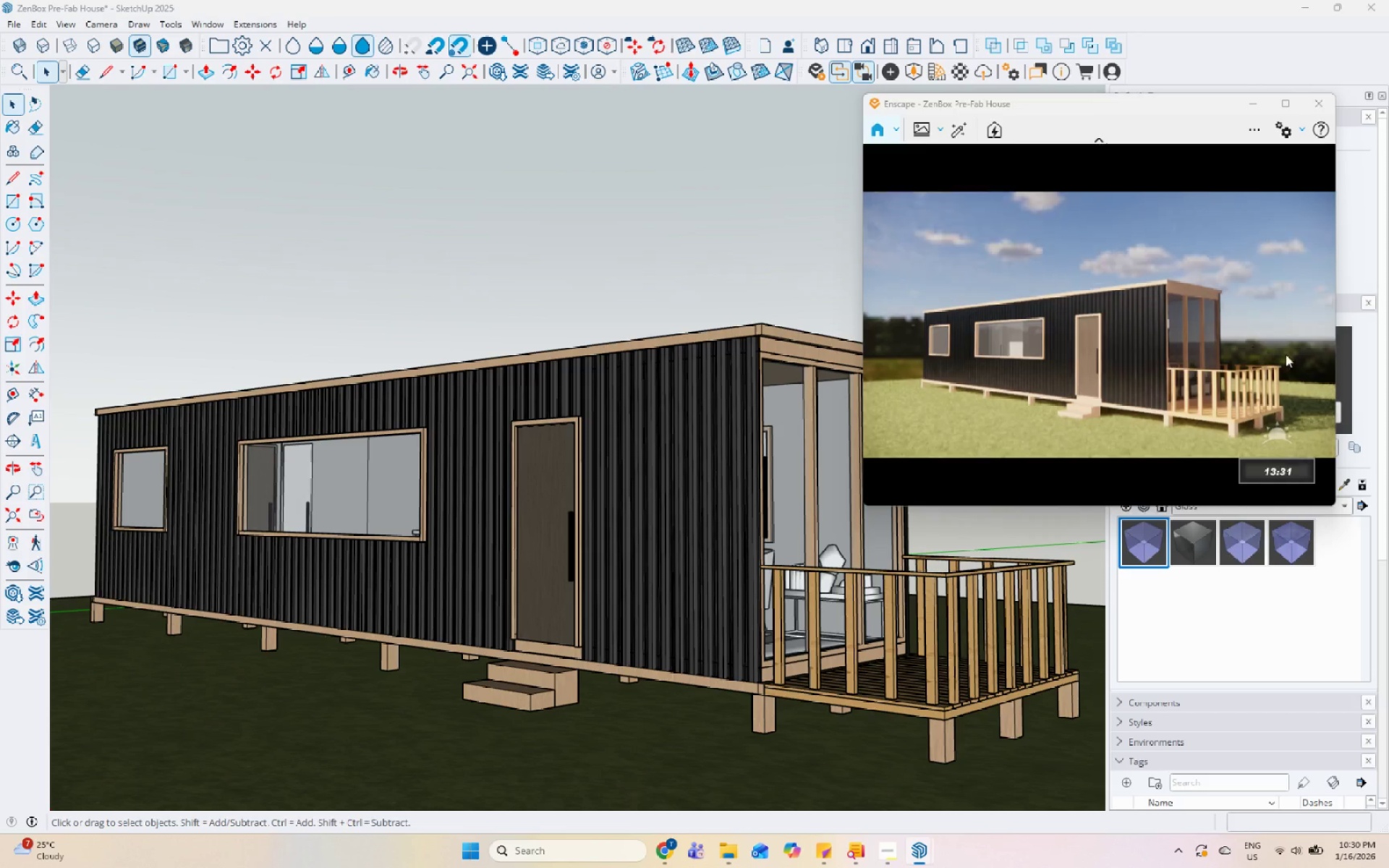 
hold_key(key=ShiftLeft, duration=1.52)
 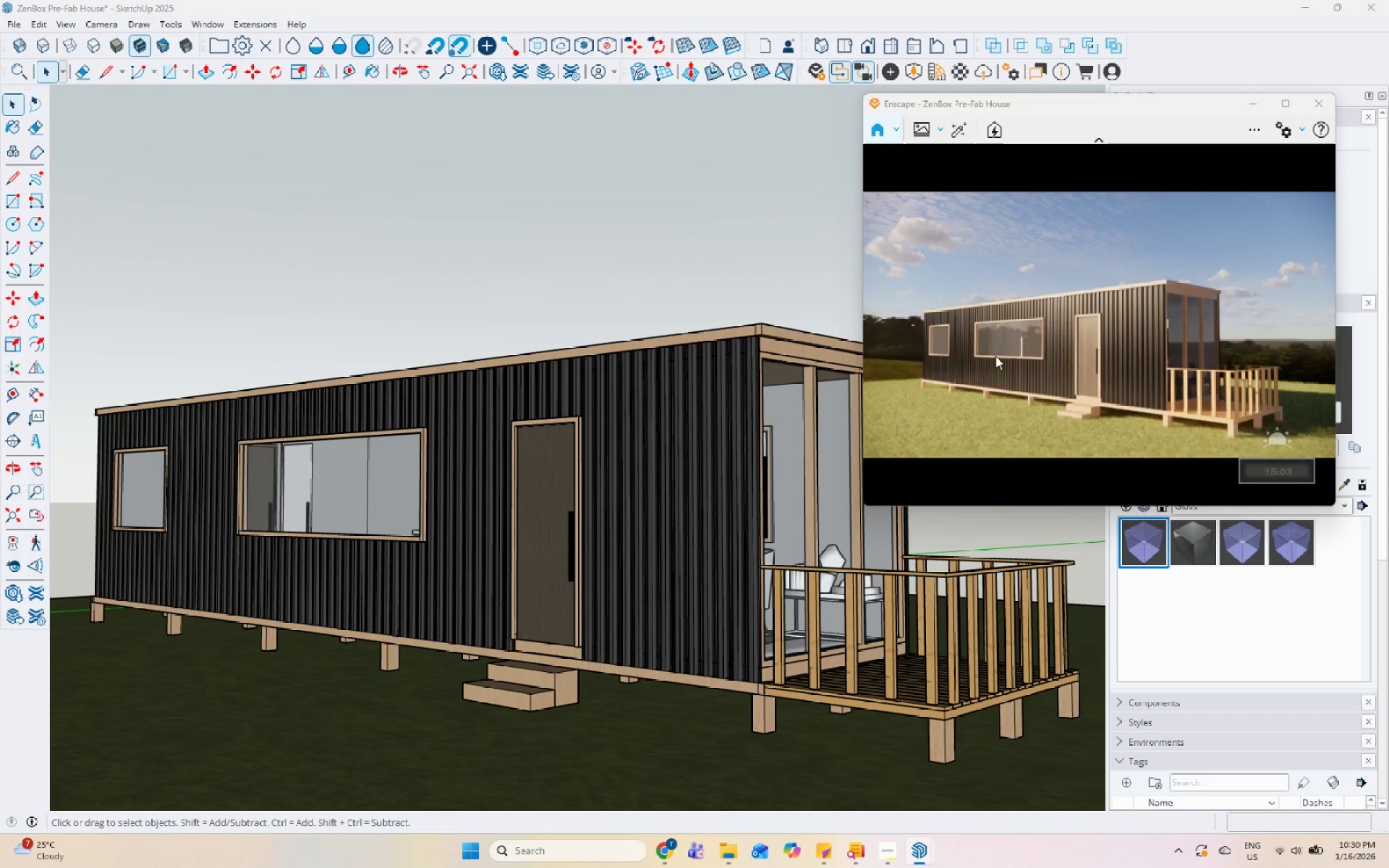 
hold_key(key=ShiftLeft, duration=1.51)
 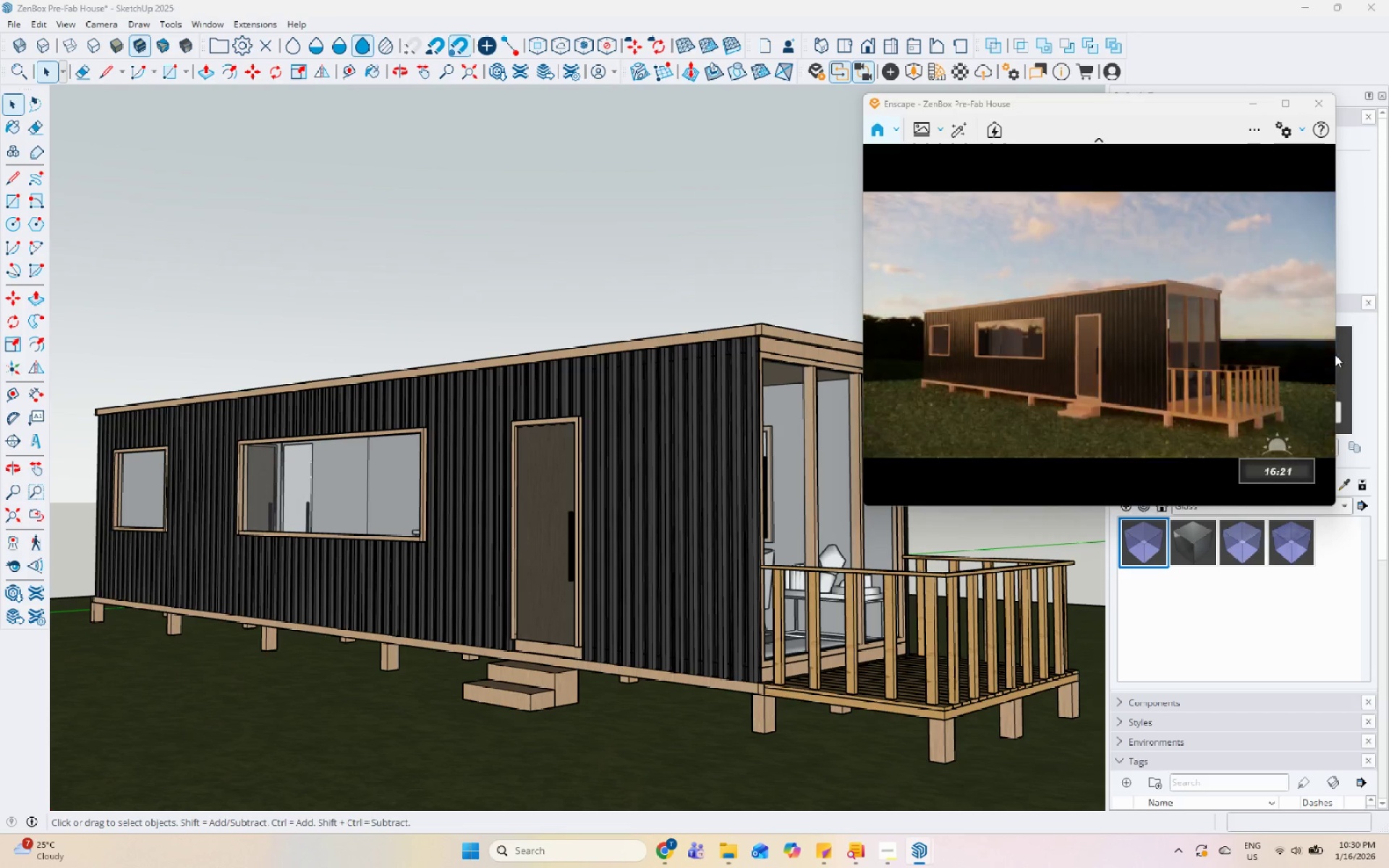 
hold_key(key=ShiftLeft, duration=1.52)
 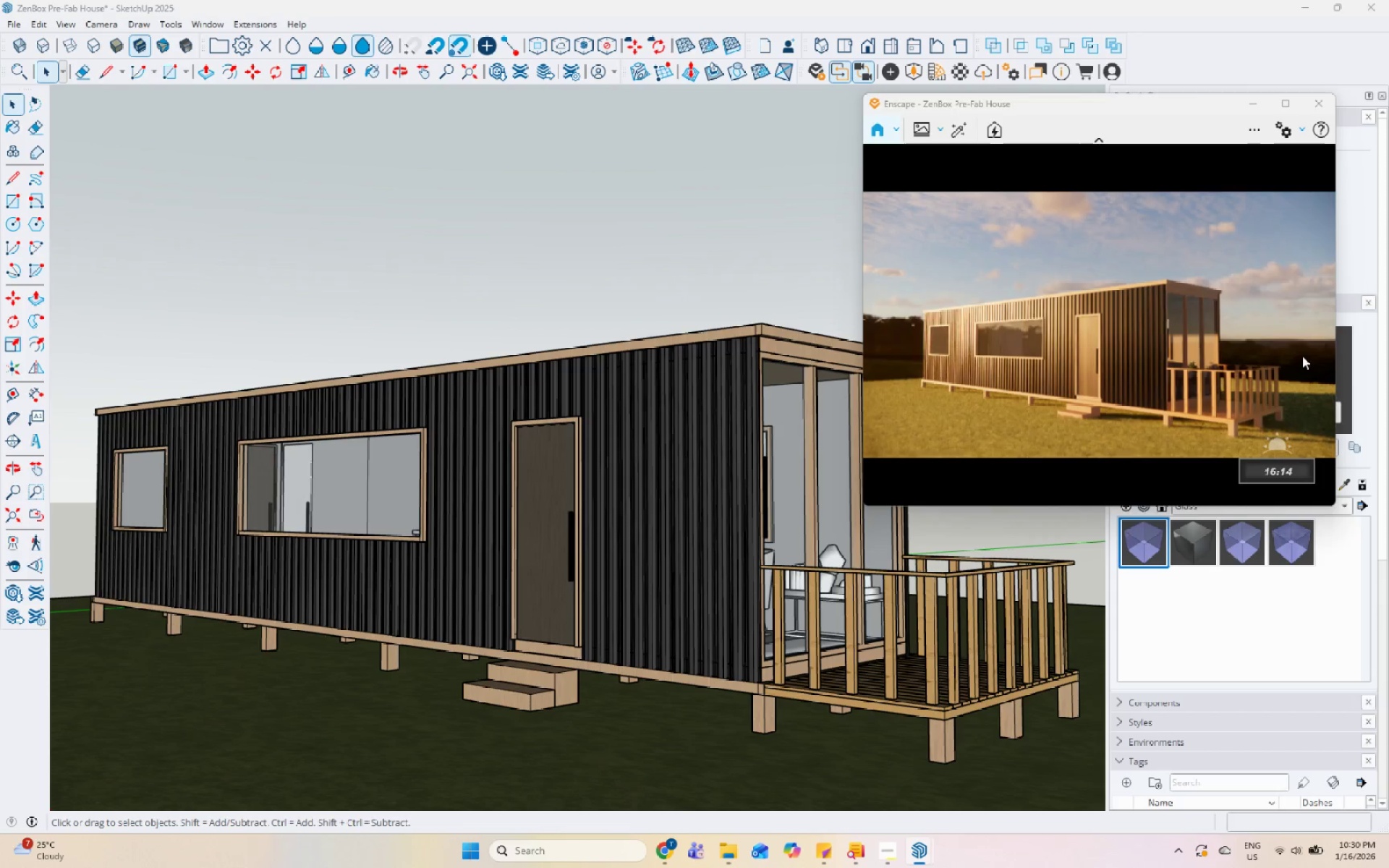 
hold_key(key=ShiftLeft, duration=1.52)
 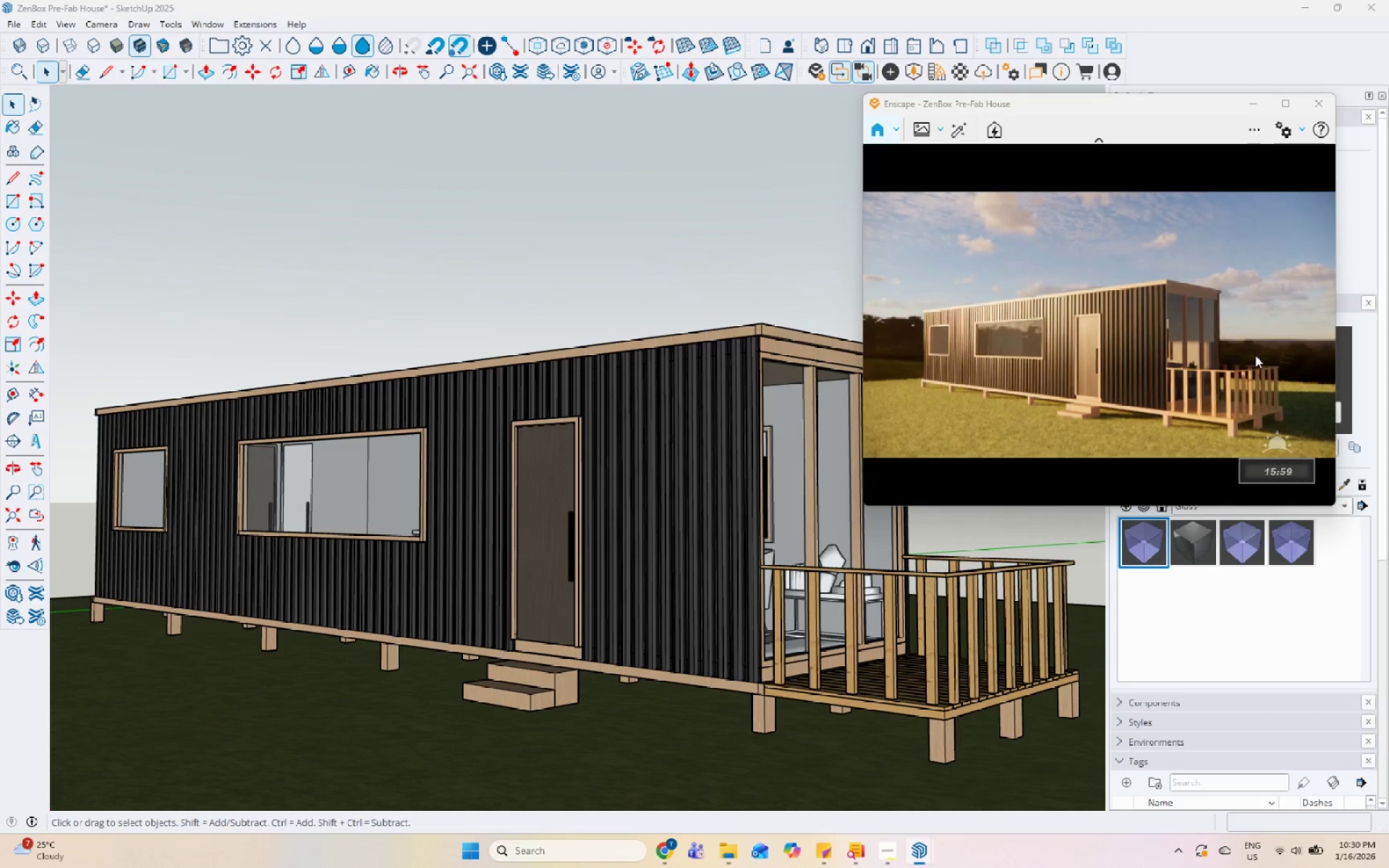 
hold_key(key=ShiftLeft, duration=1.51)
 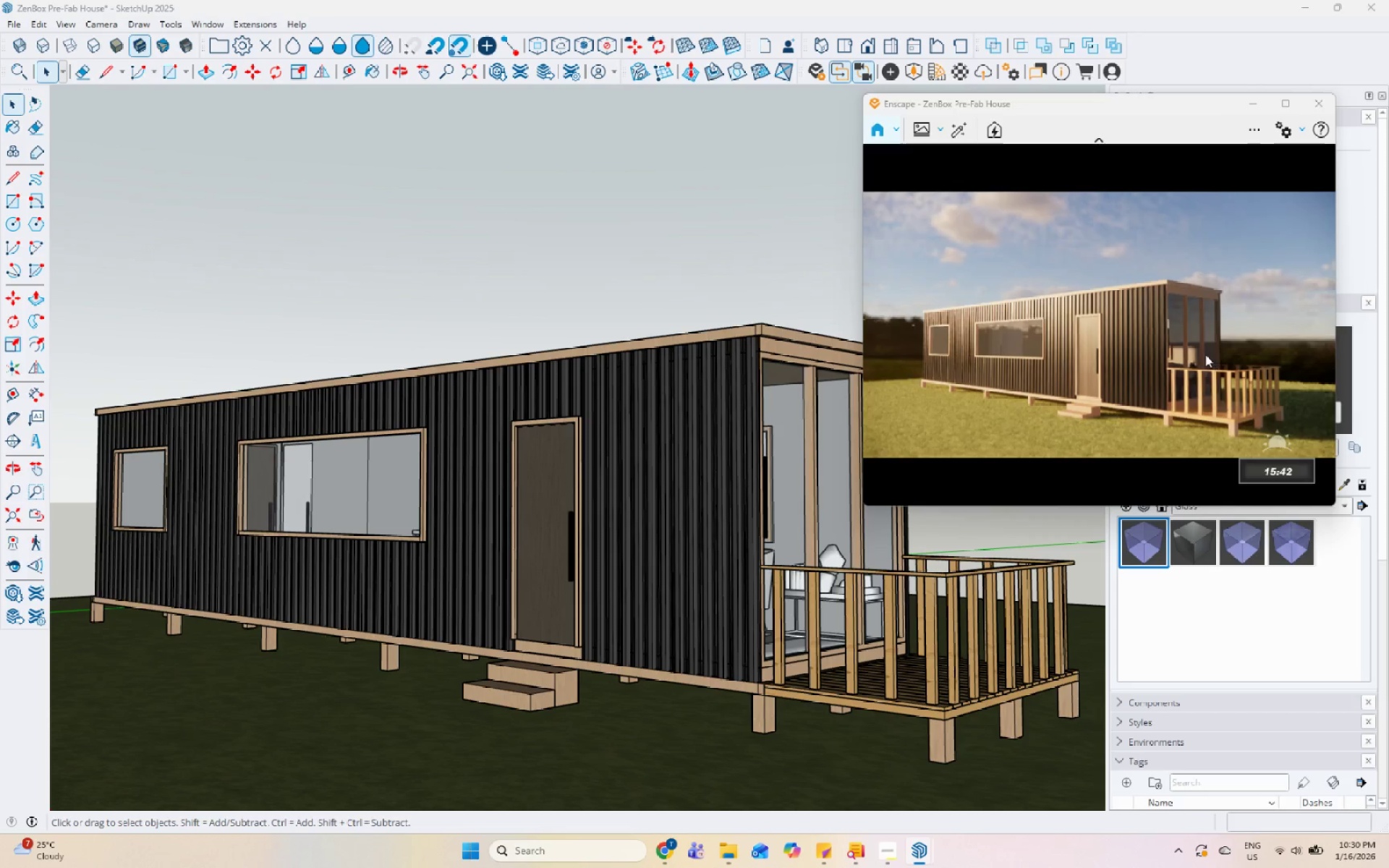 
hold_key(key=ShiftLeft, duration=1.52)
 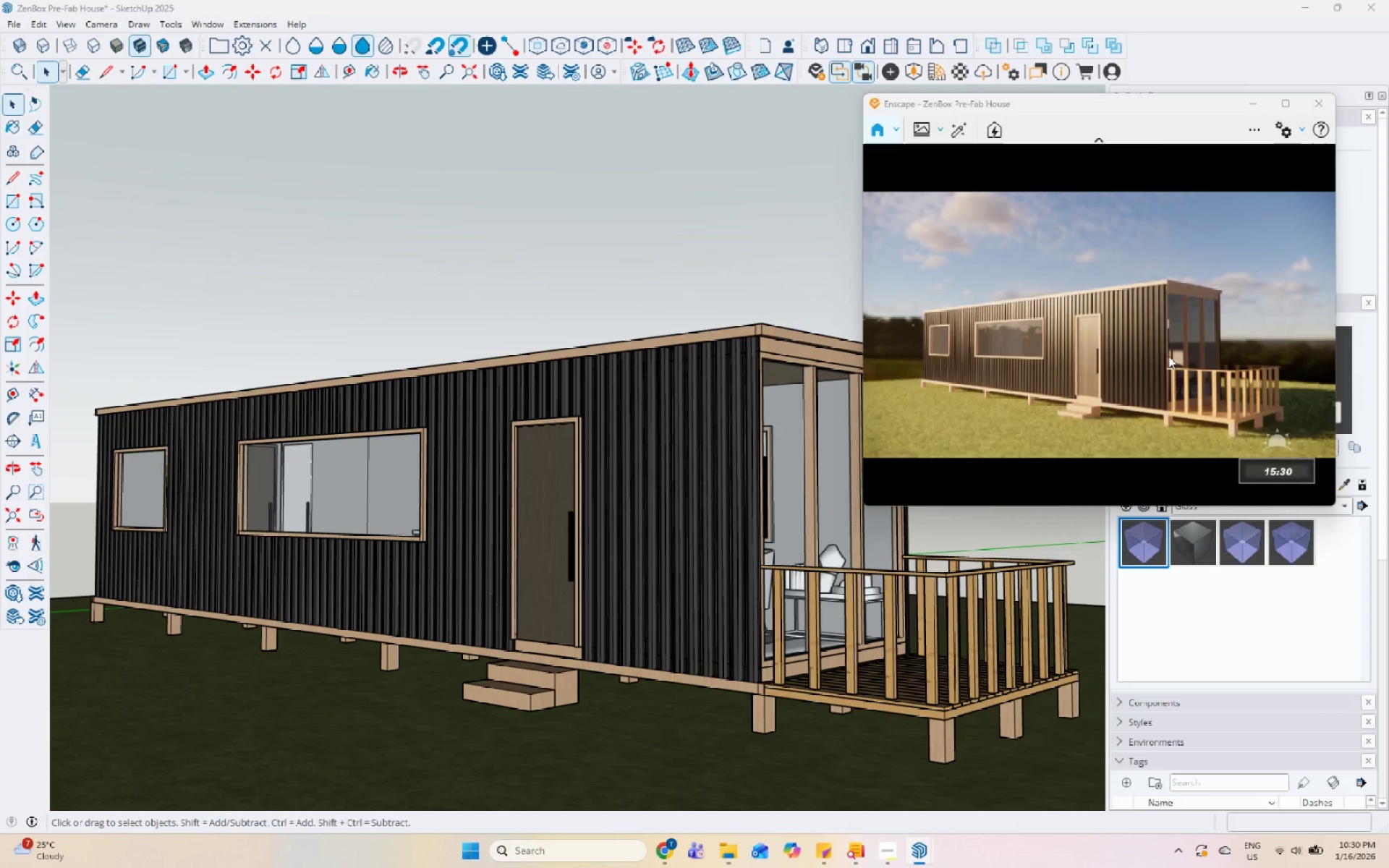 
hold_key(key=ShiftLeft, duration=1.51)
 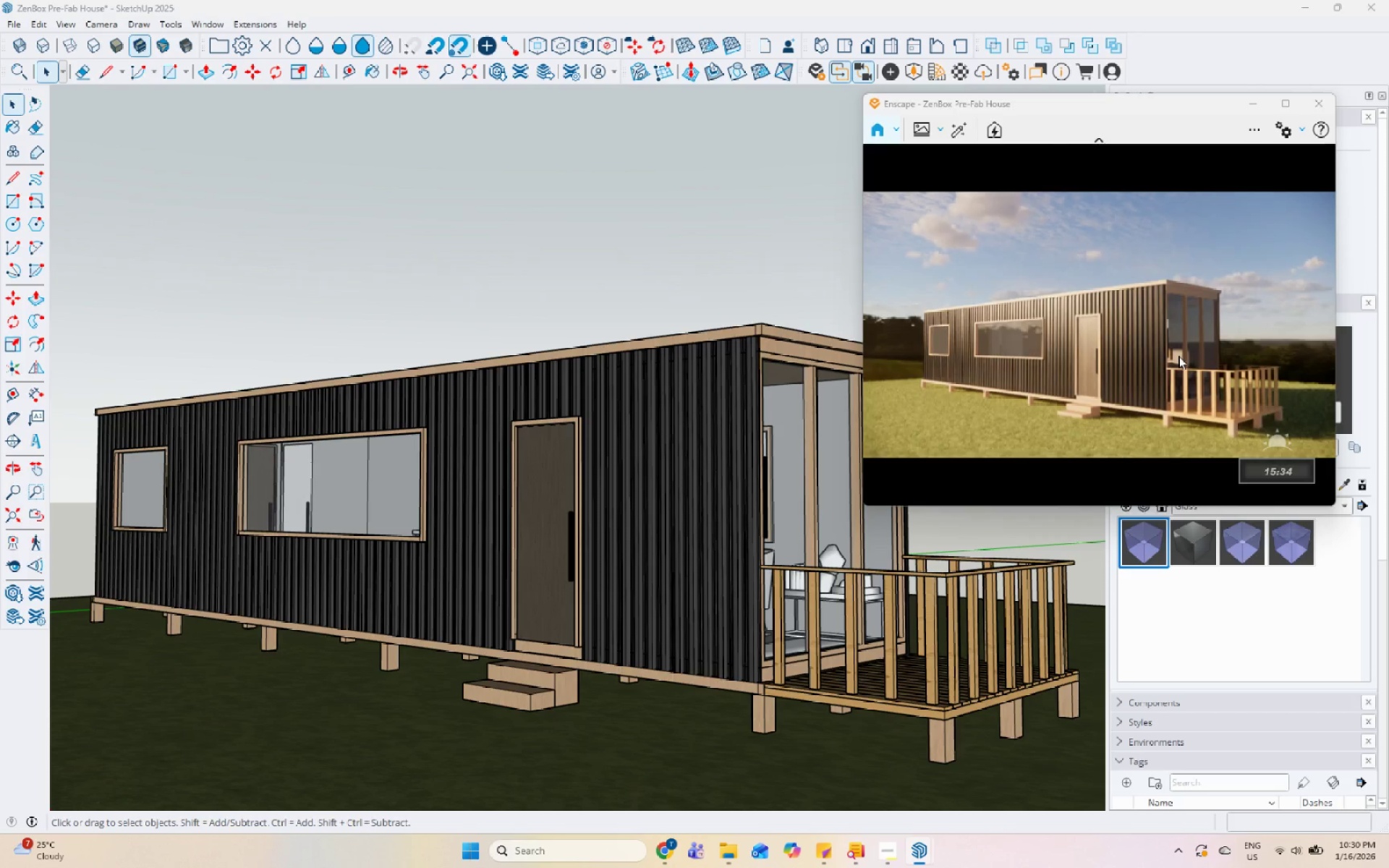 
hold_key(key=ShiftLeft, duration=0.94)
 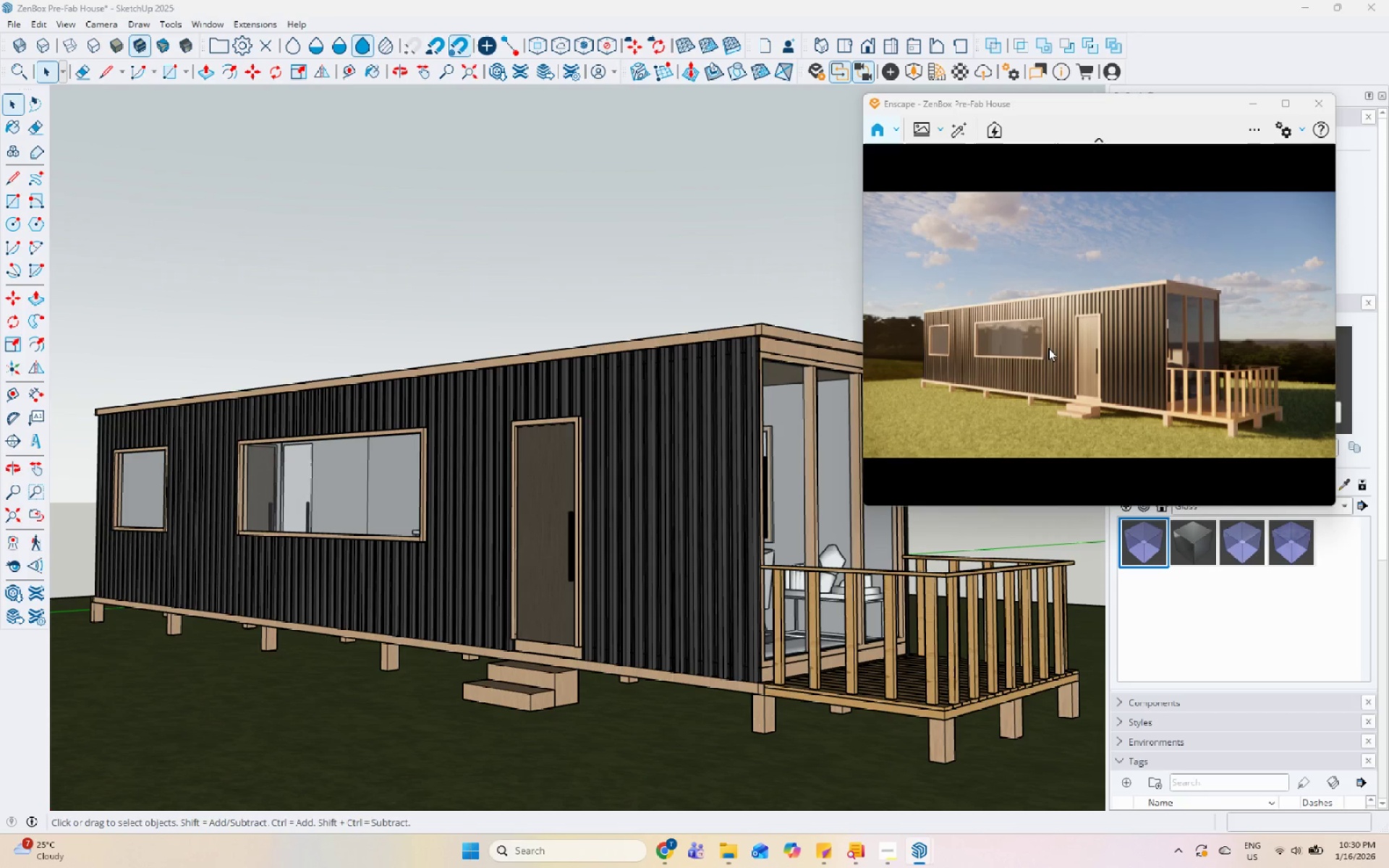 
left_click([1078, 336])
 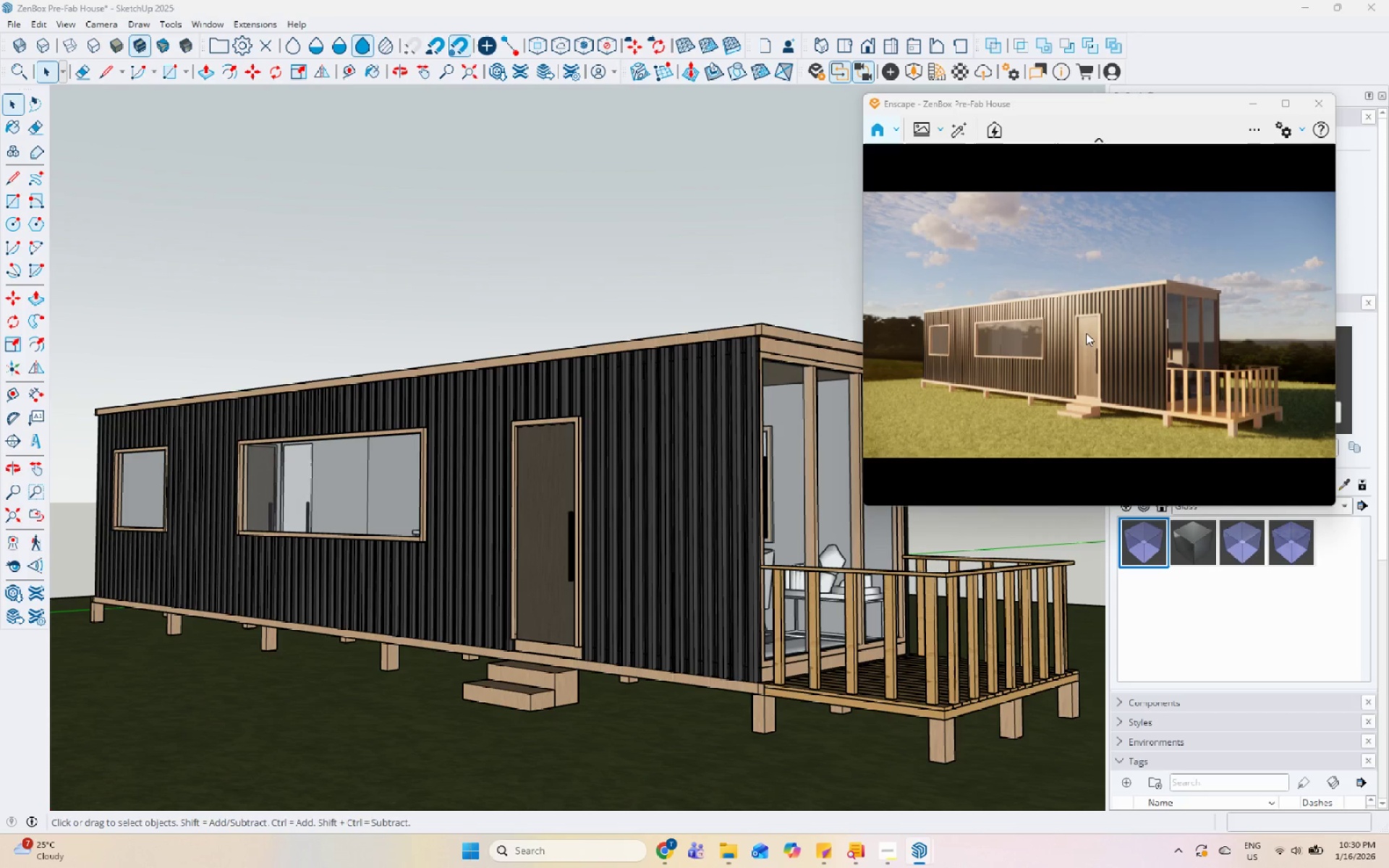 
hold_key(key=ShiftLeft, duration=0.53)
 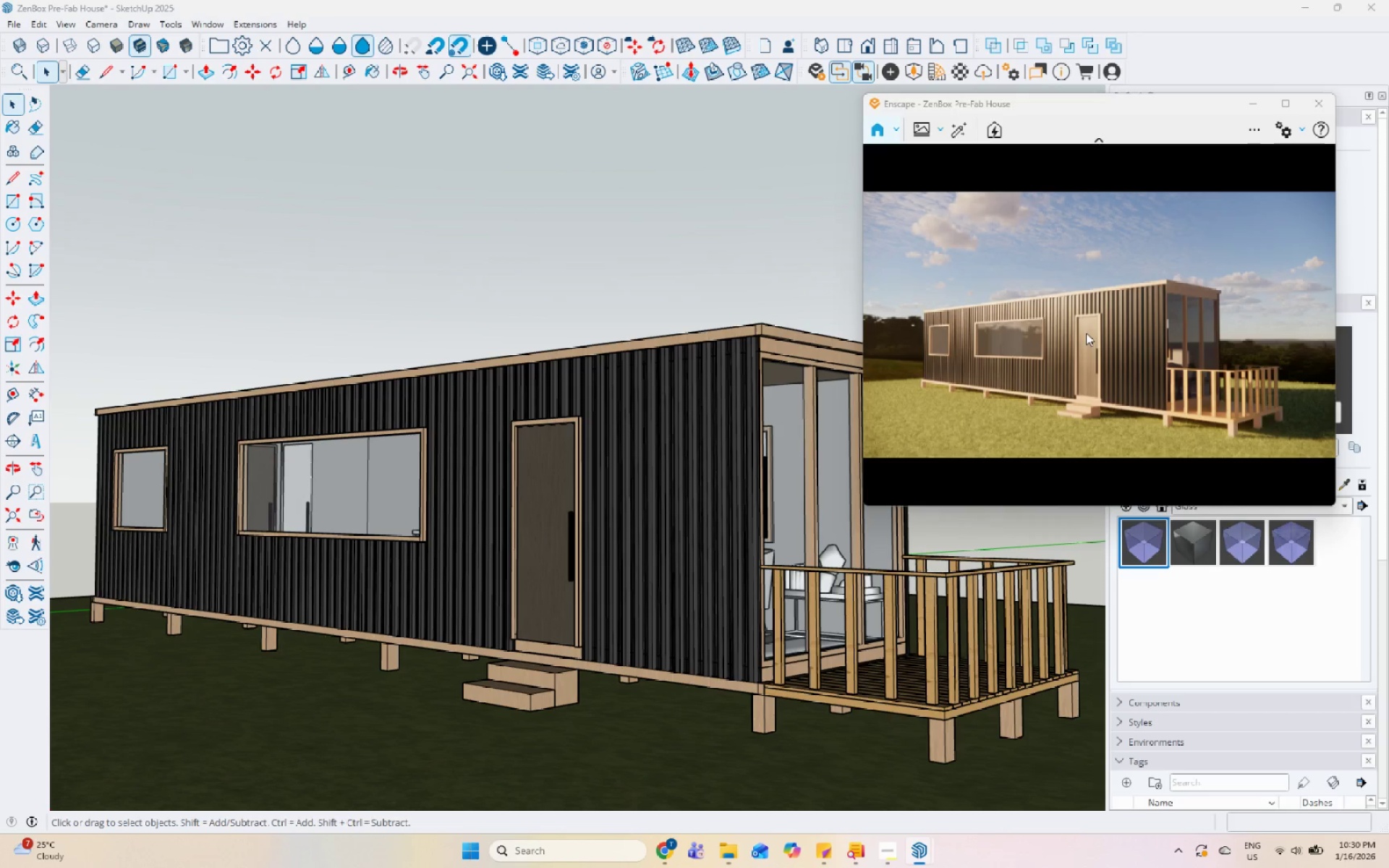 
type(UUUIII)
 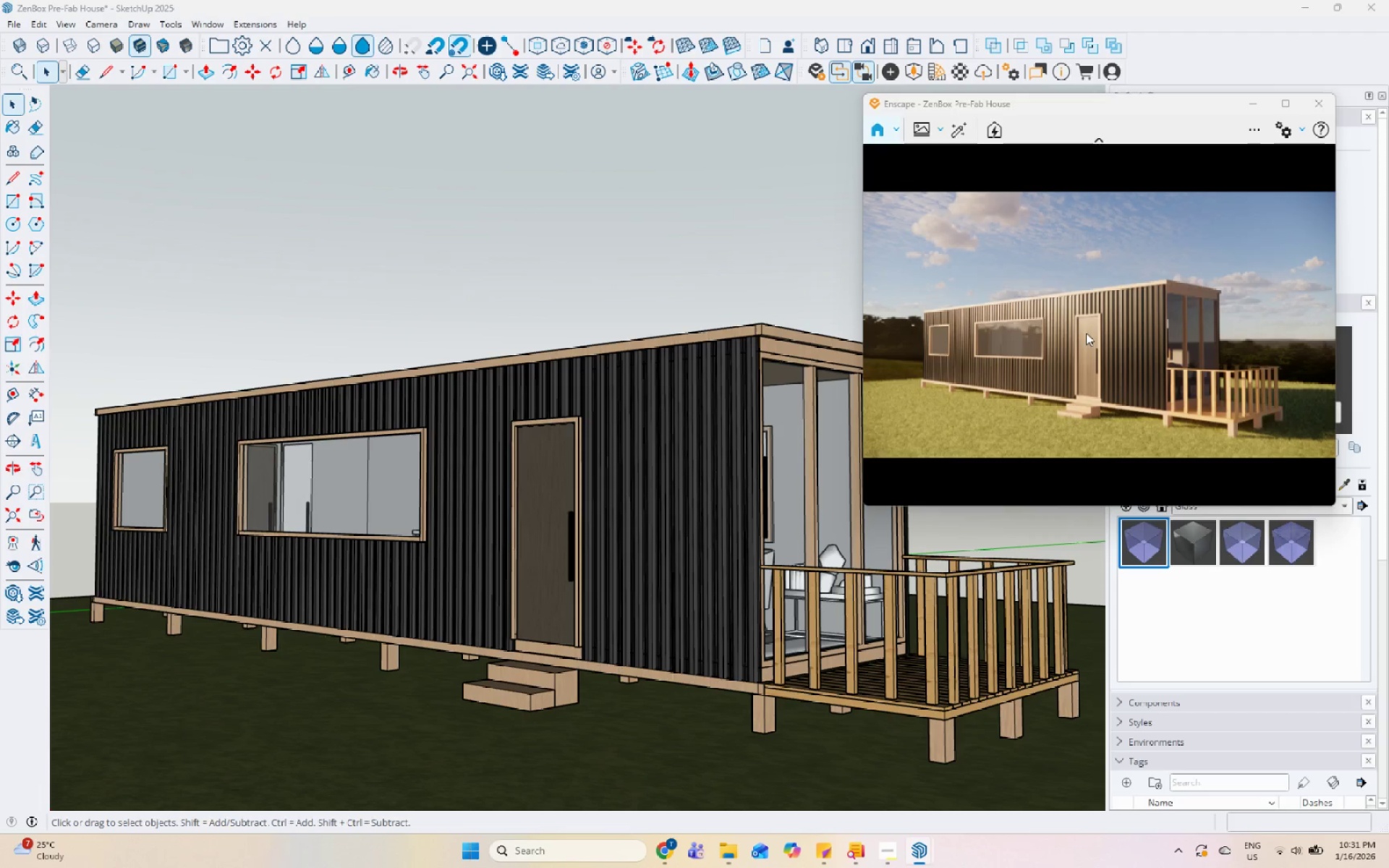 
key(Control+U)
 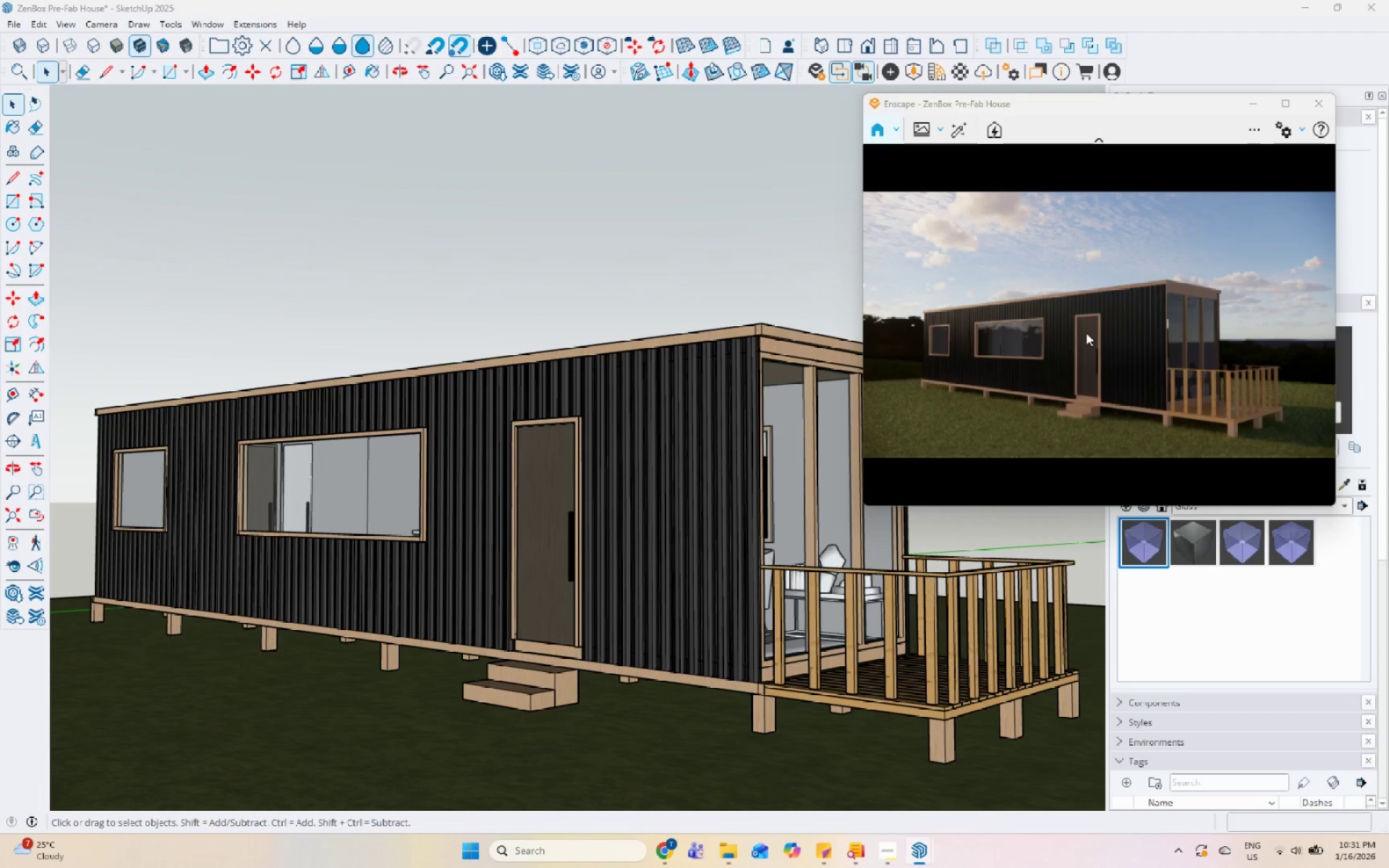 
key(Control+U)
 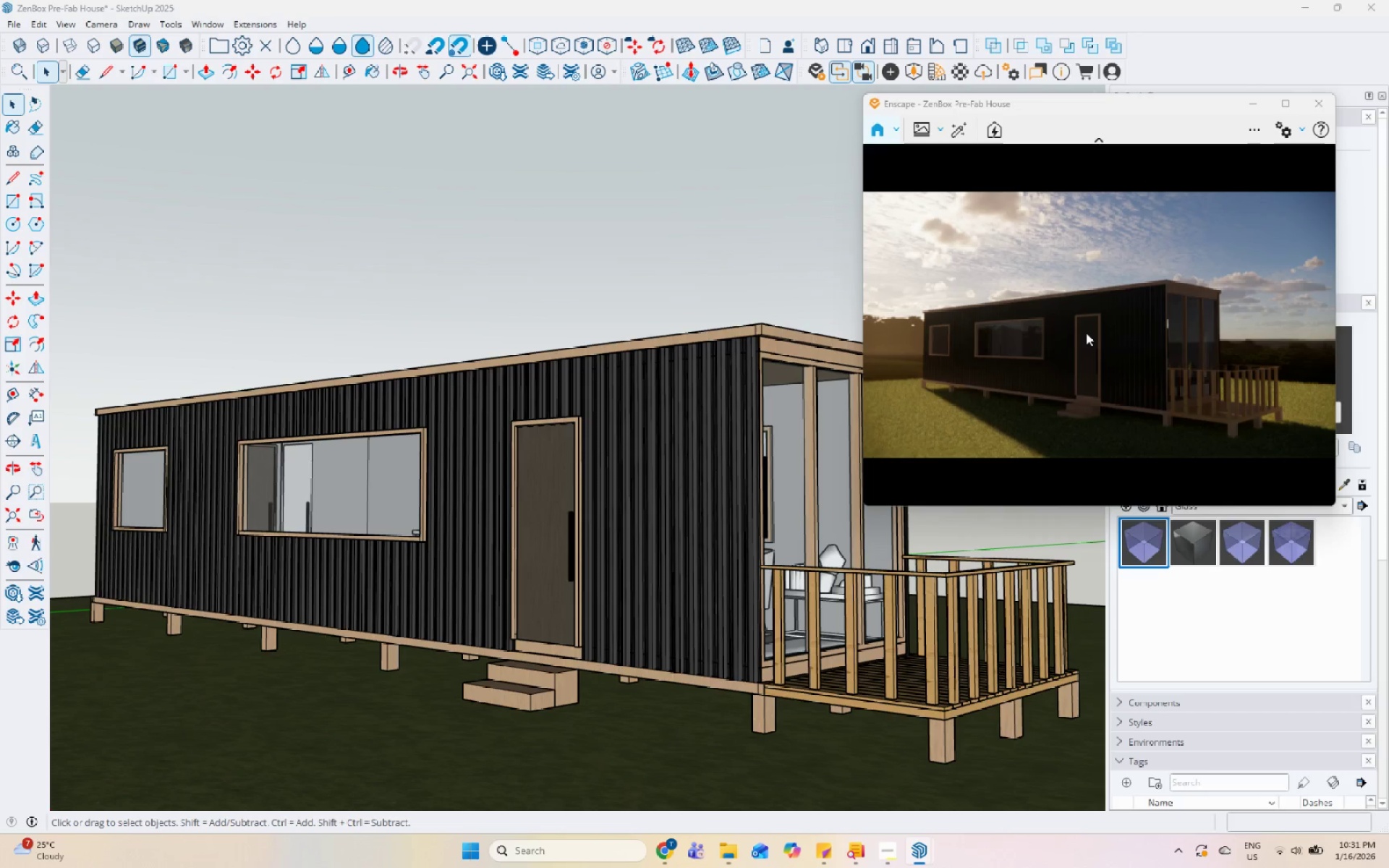 
key(Control+I)
 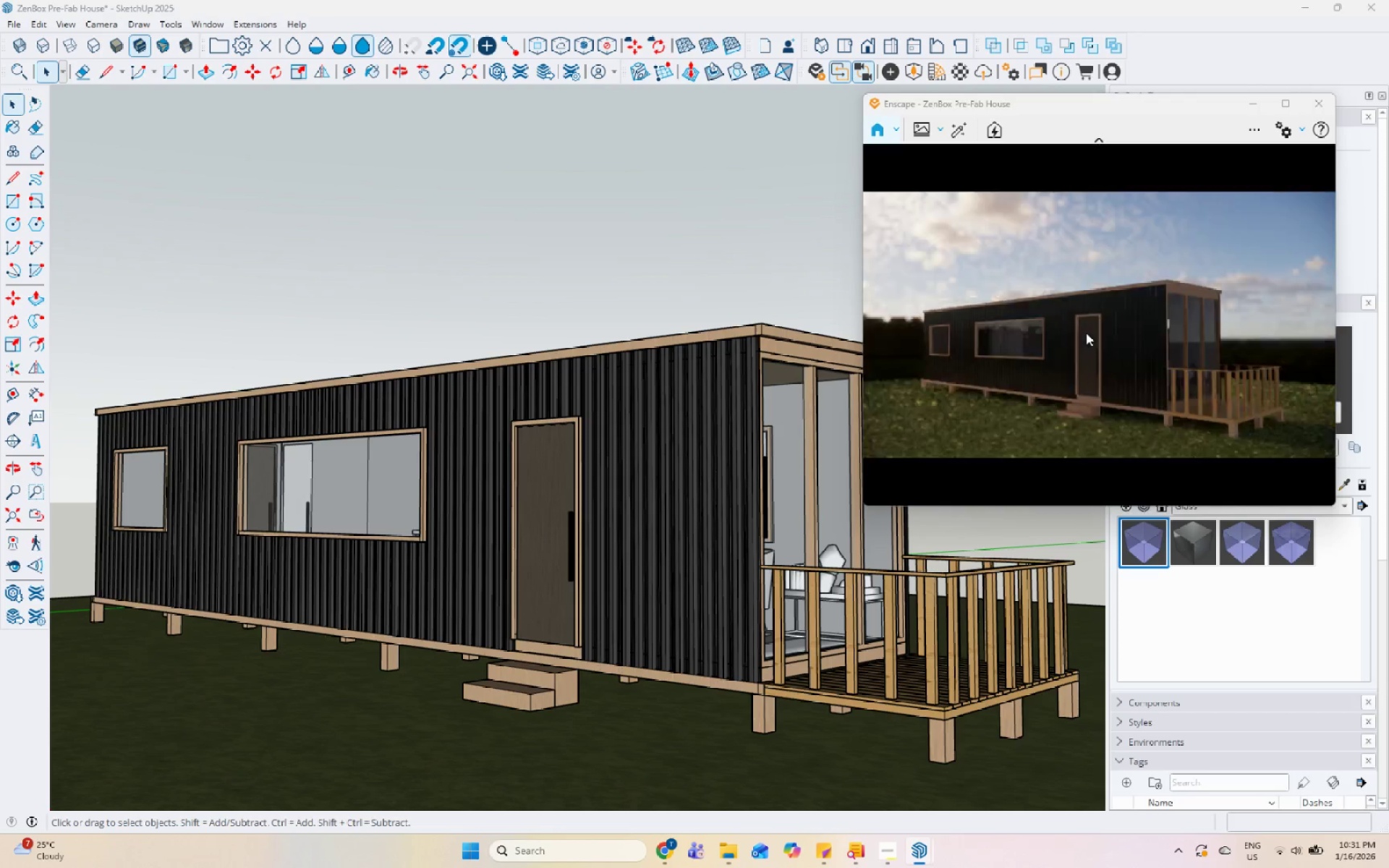 
key(Control+I)
 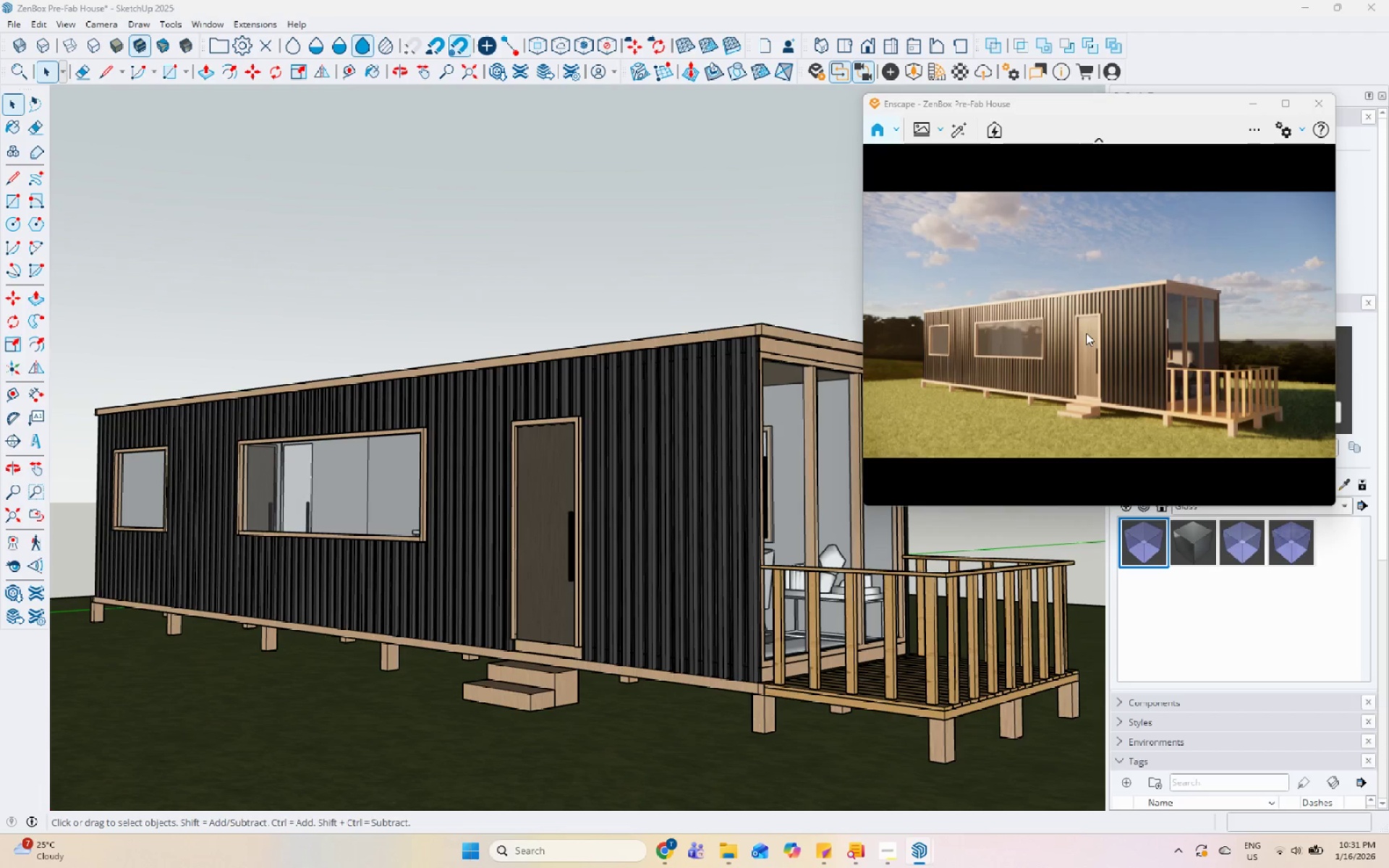 
key(Control+I)
 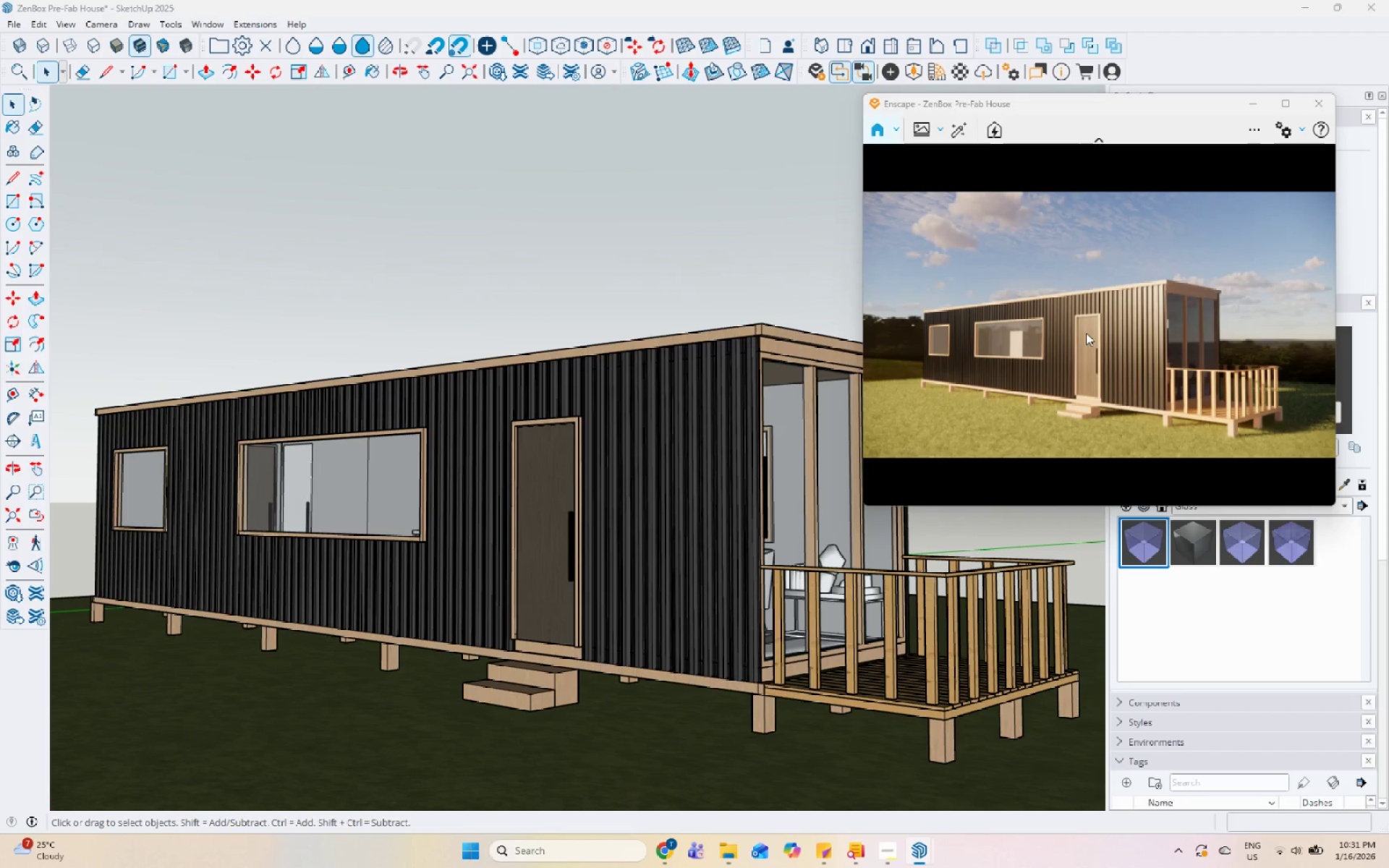 
key(Control+I)
 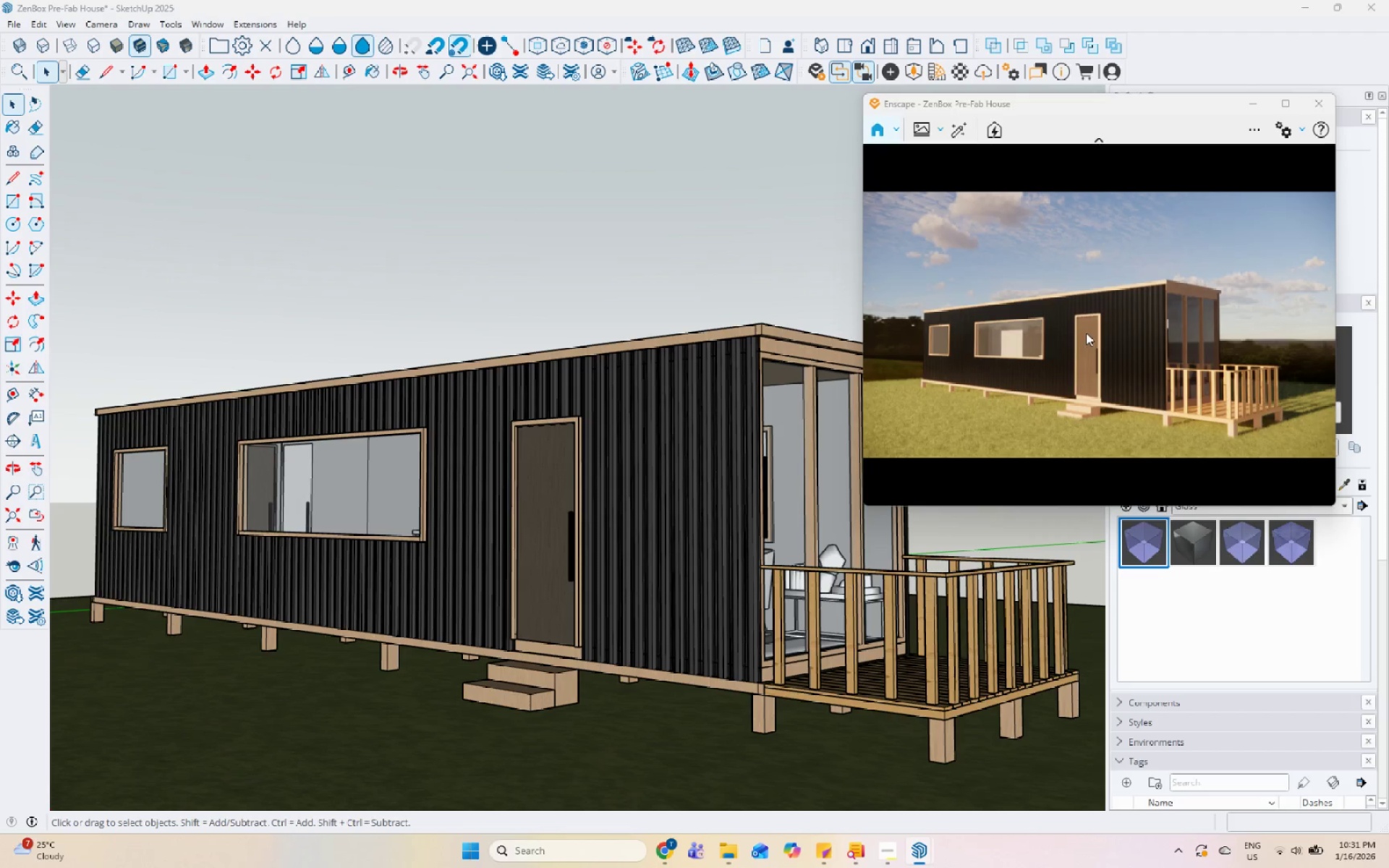 
key(Control+U)
 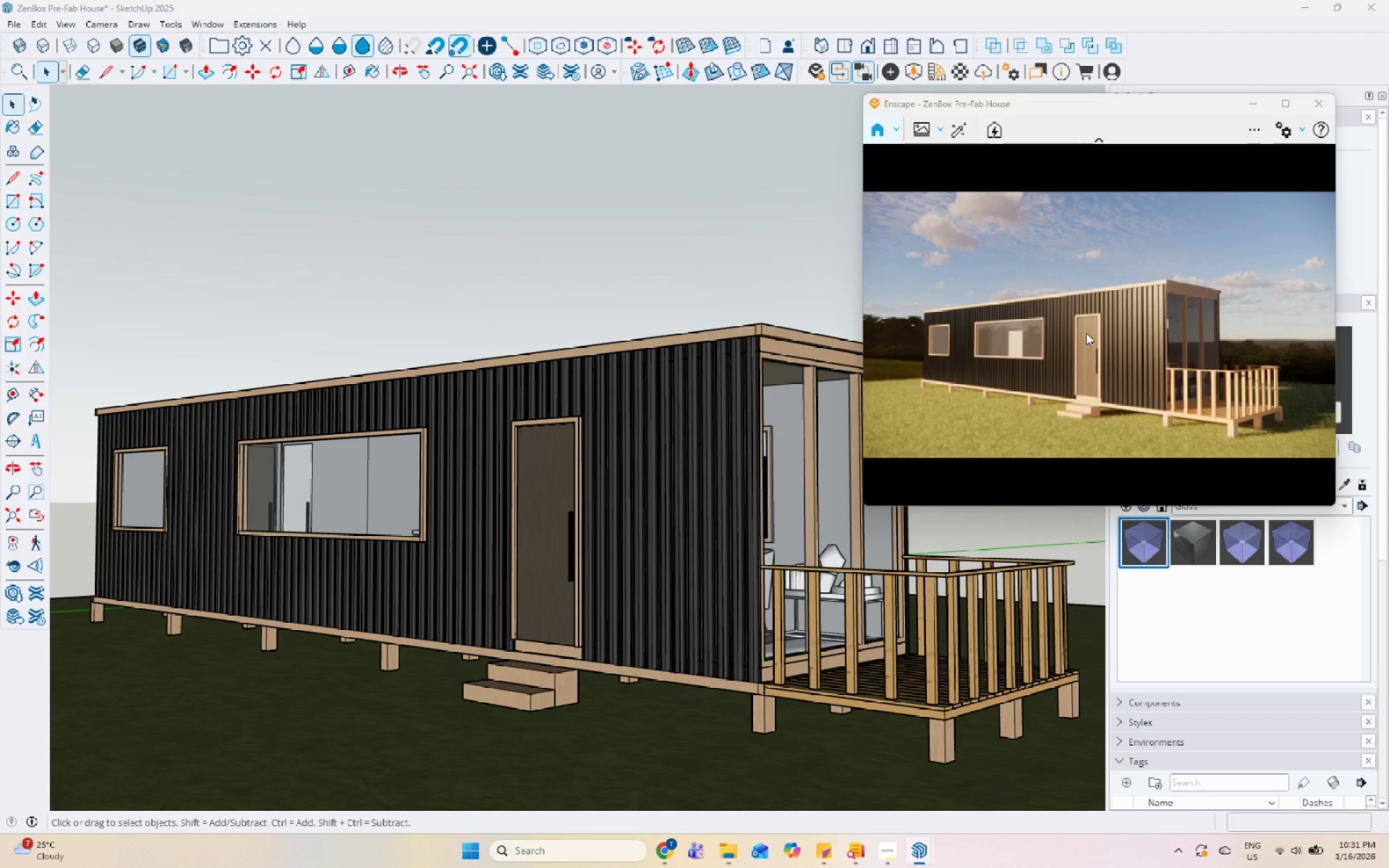 
left_click([1020, 378])
 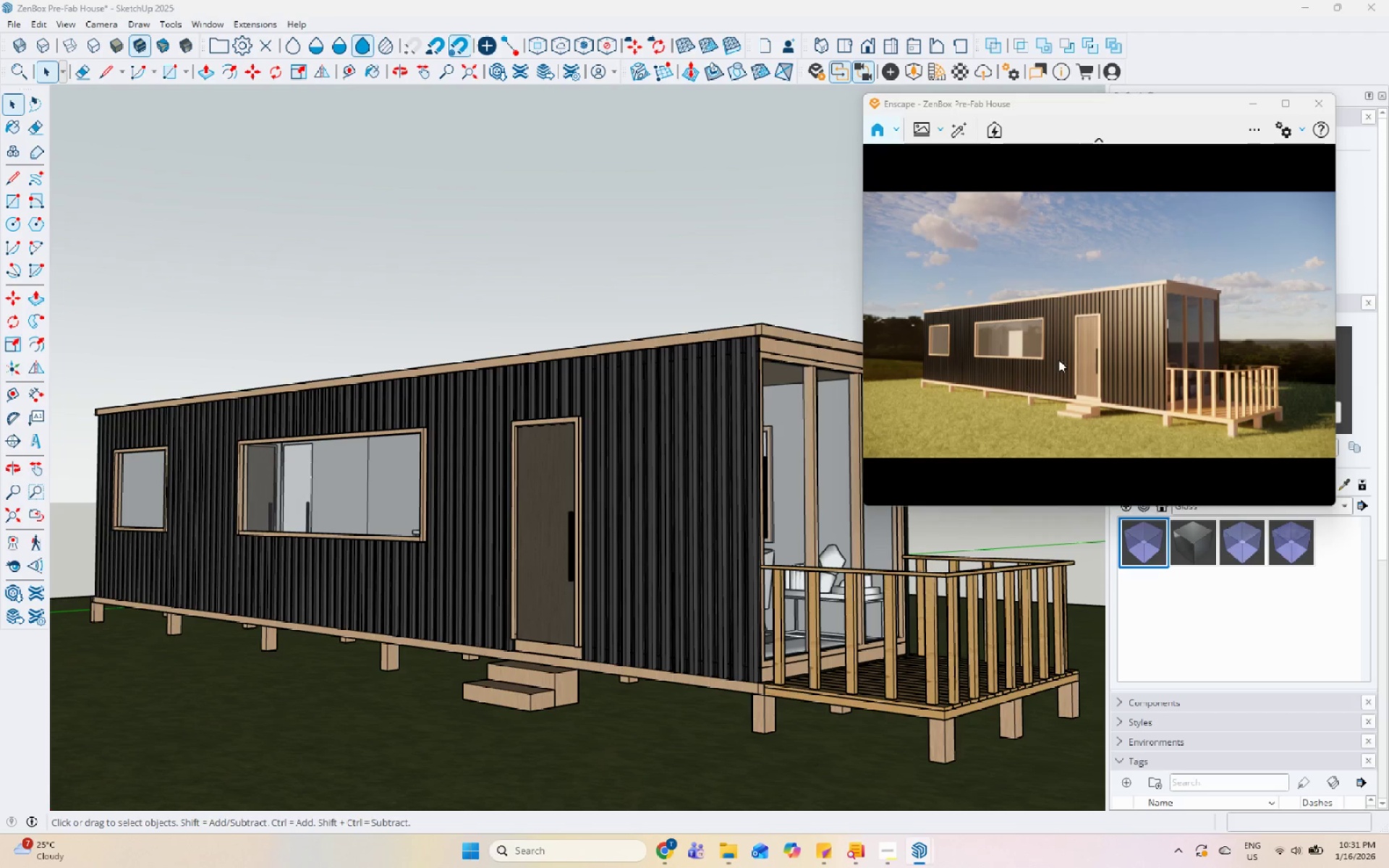 
hold_key(key=ShiftLeft, duration=0.88)
 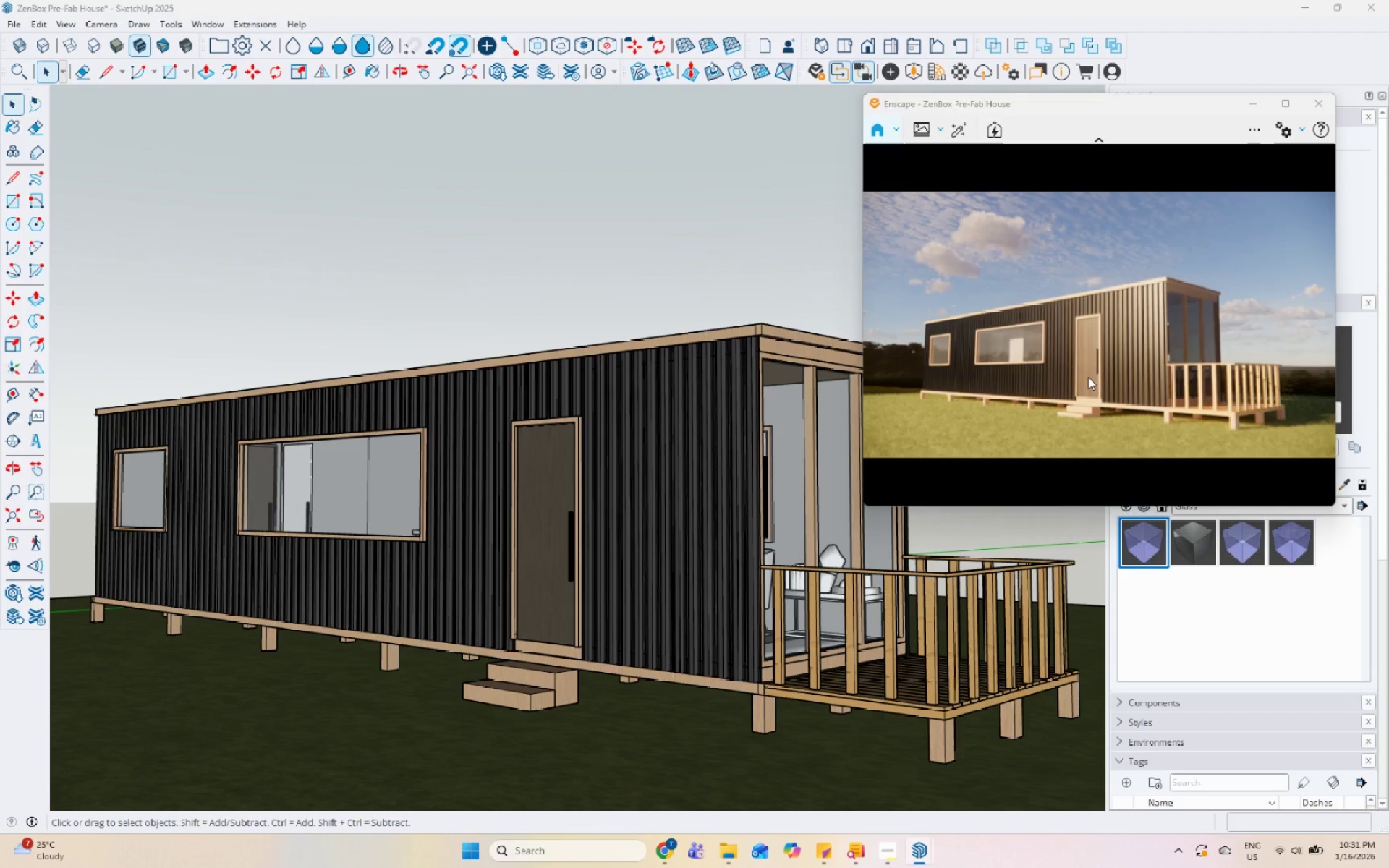 
hold_key(key=ShiftLeft, duration=0.83)
 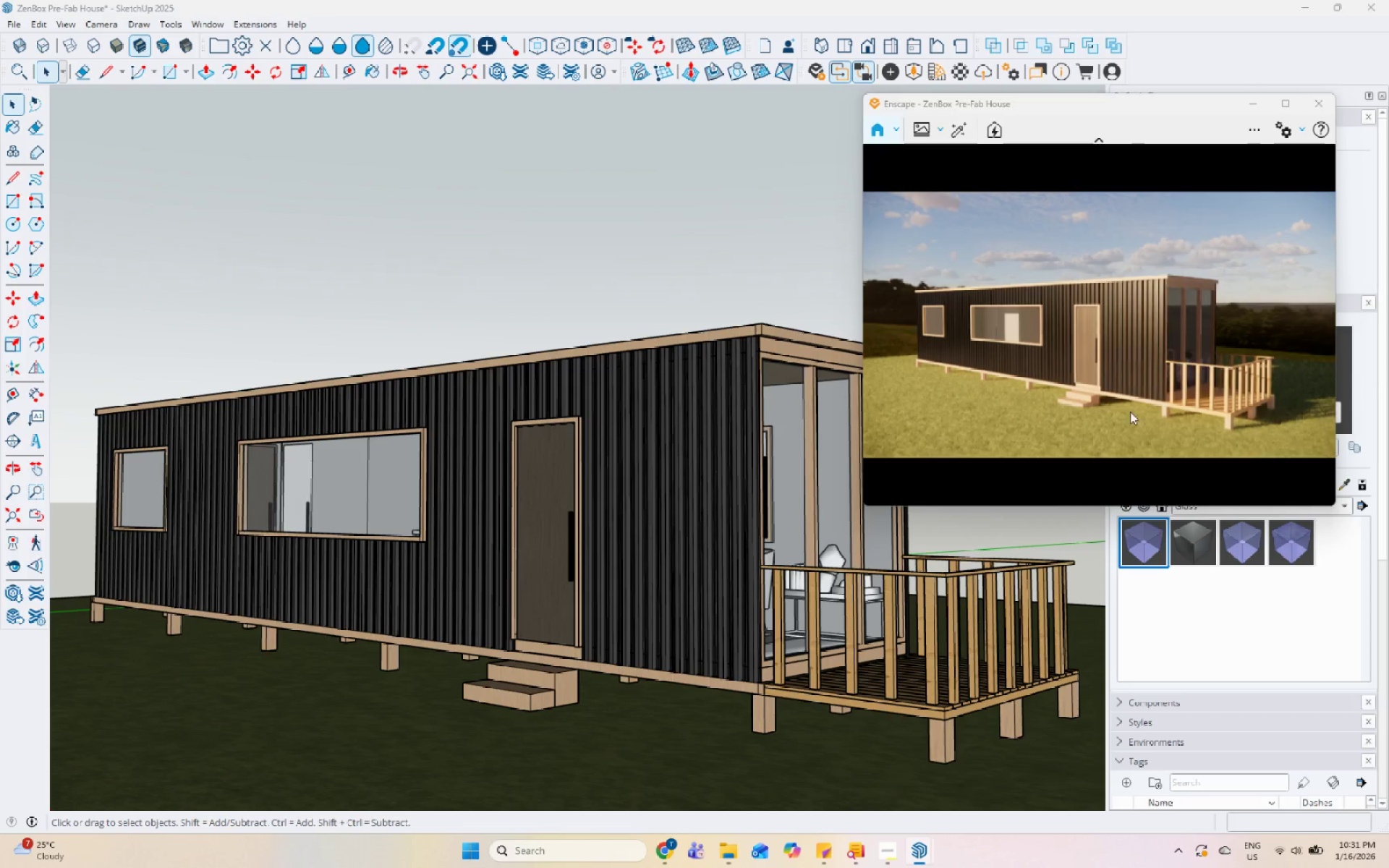 
wait(12.36)
 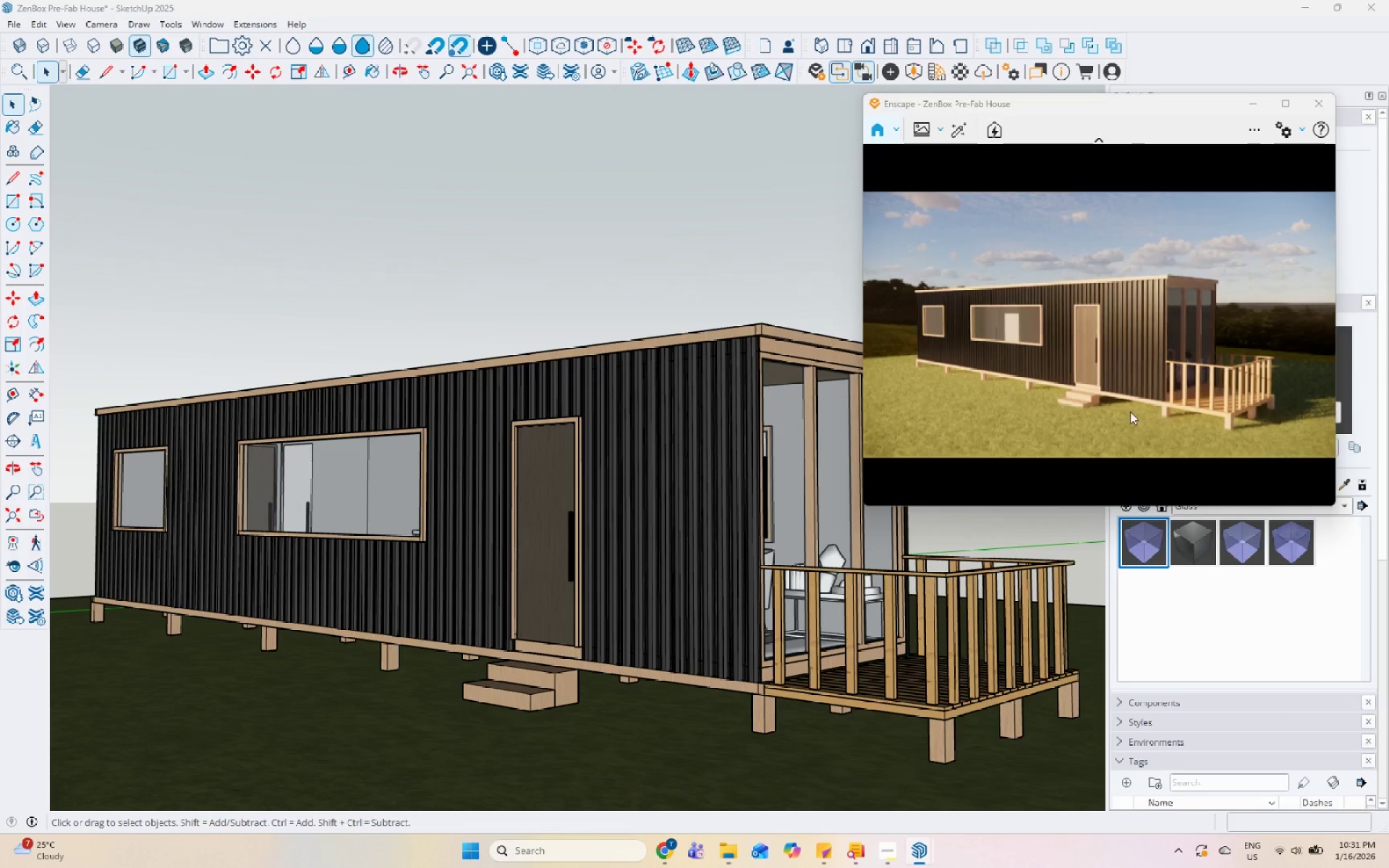 
left_click([1262, 137])
 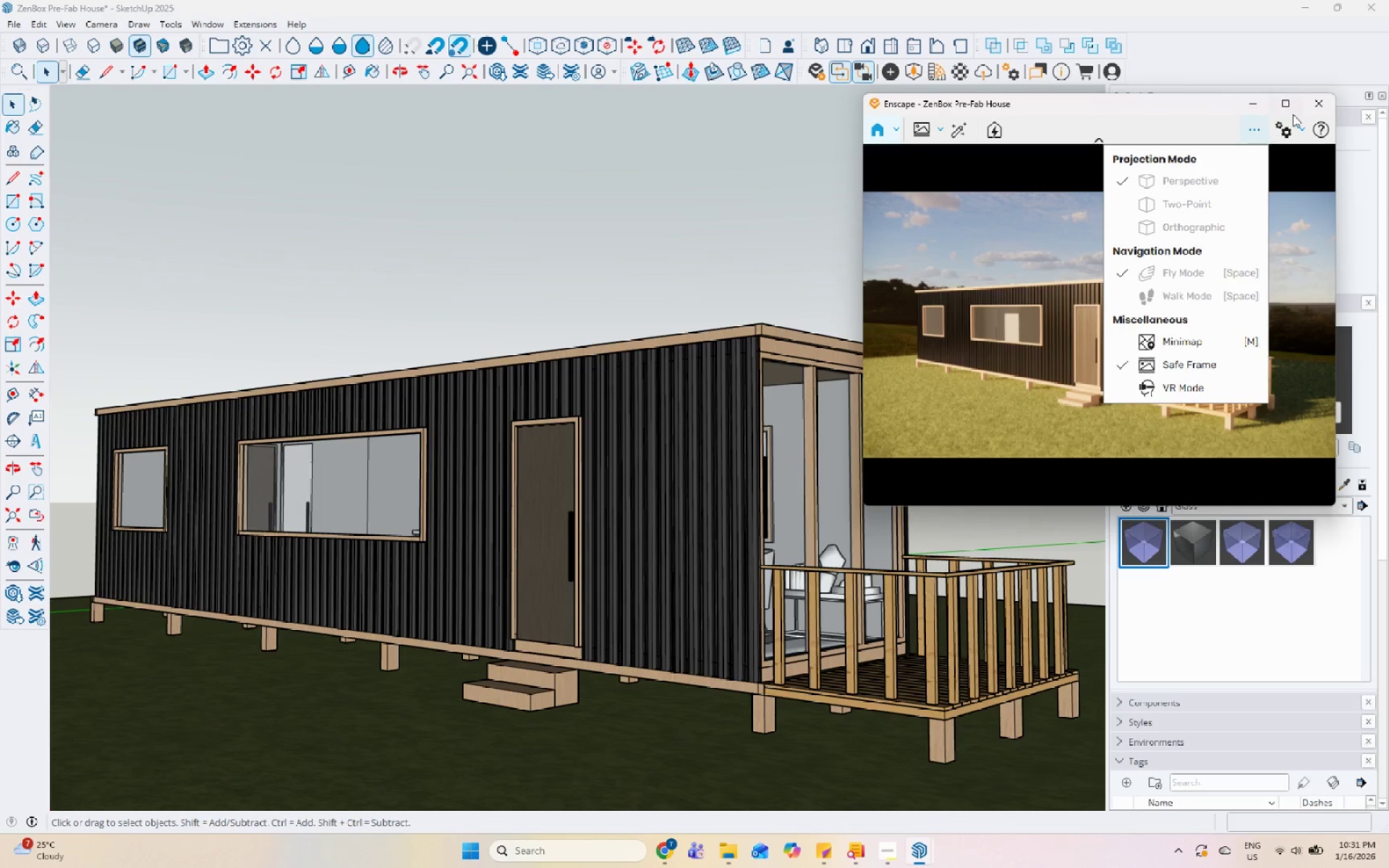 
left_click([1281, 123])
 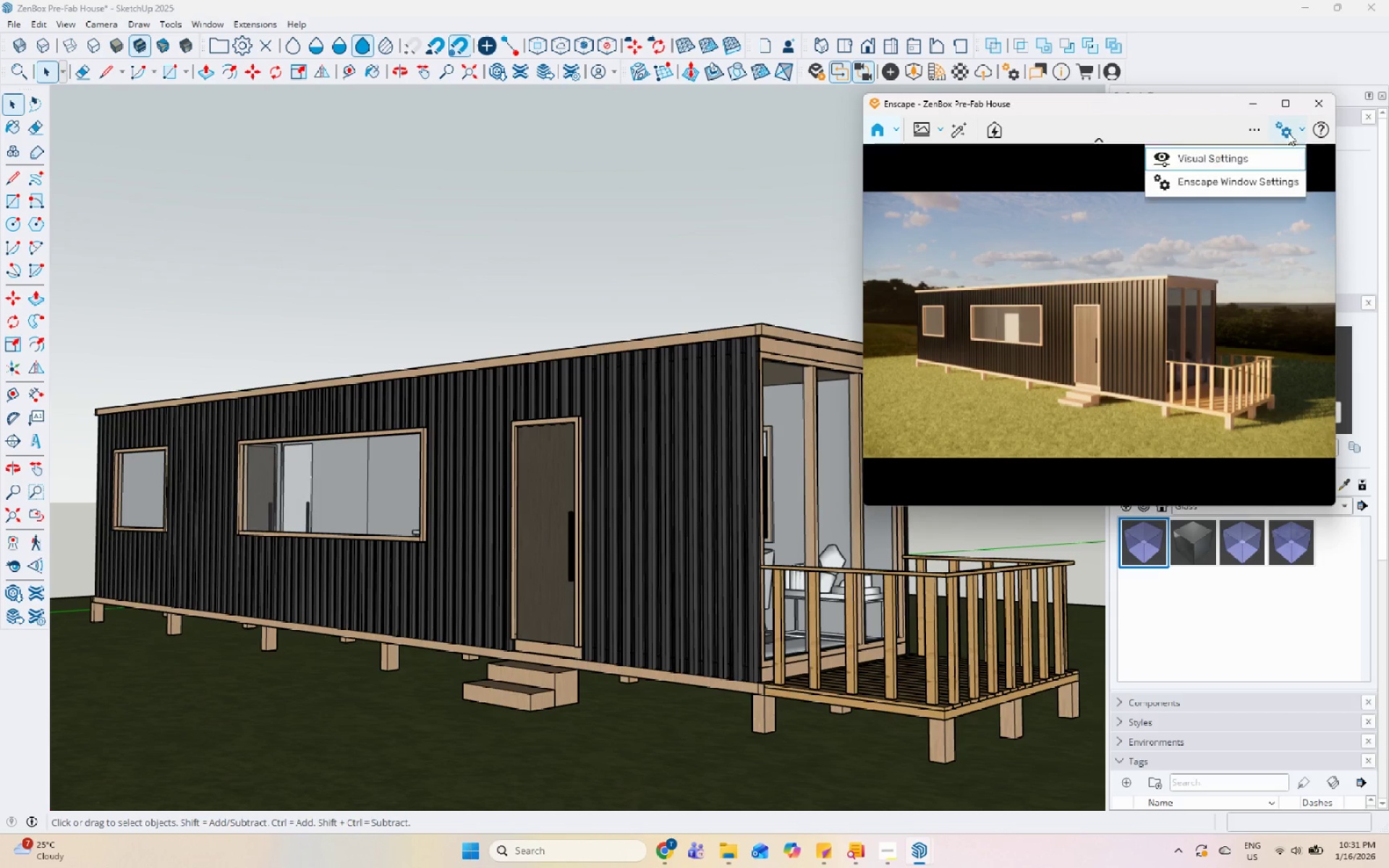 
double_click([1262, 156])
 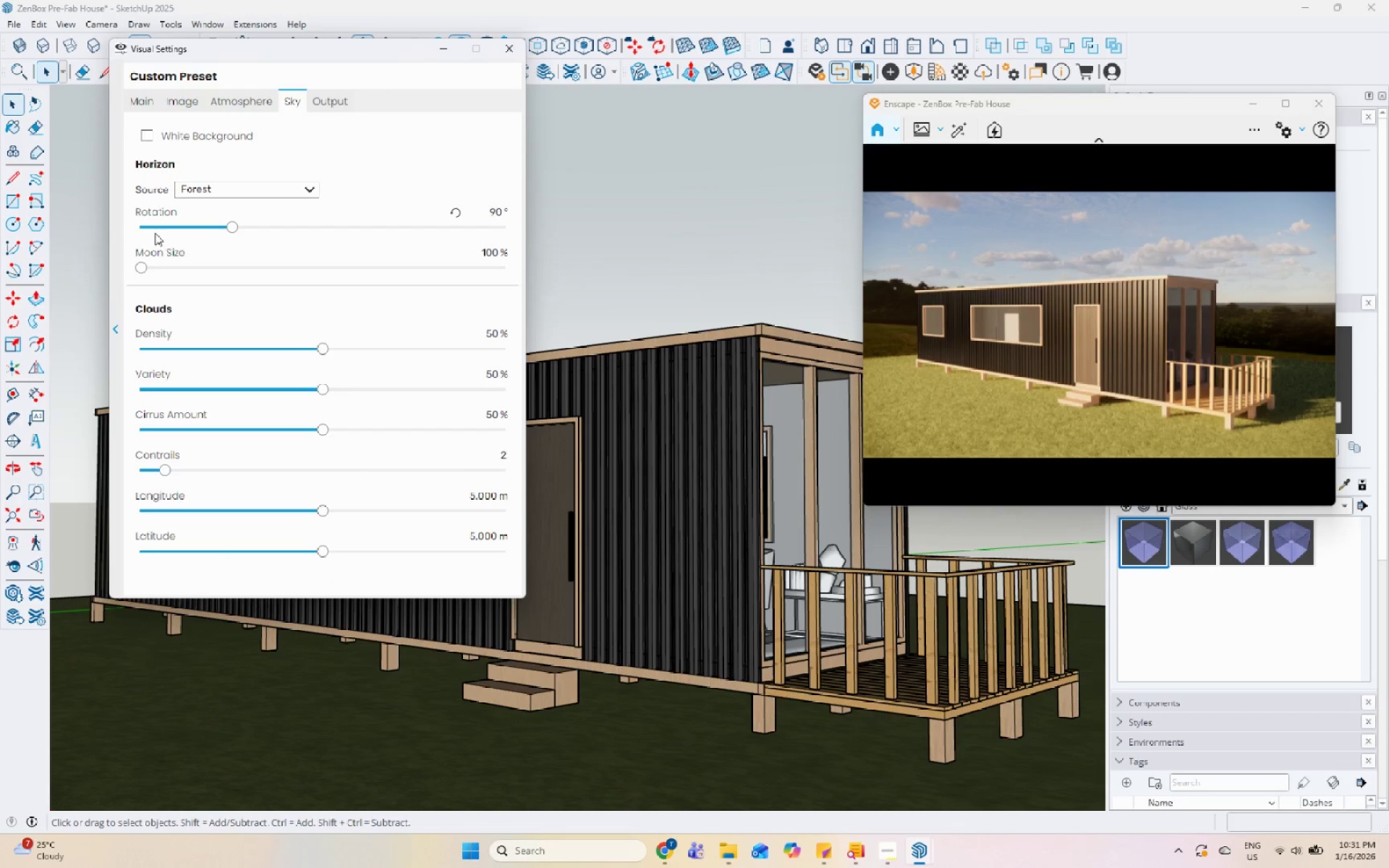 
left_click([145, 104])
 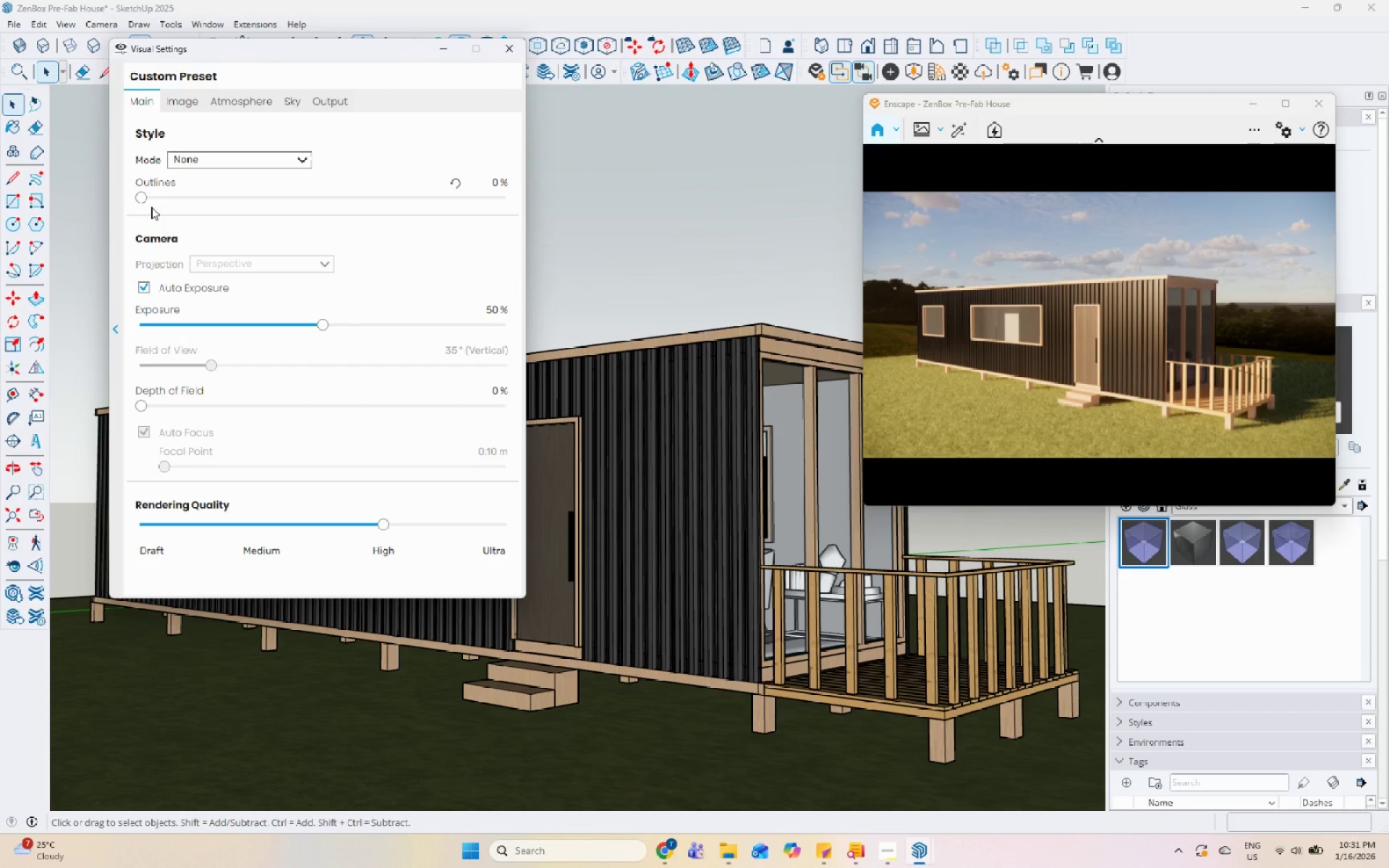 
left_click_drag(start_coordinate=[147, 200], to_coordinate=[162, 201])
 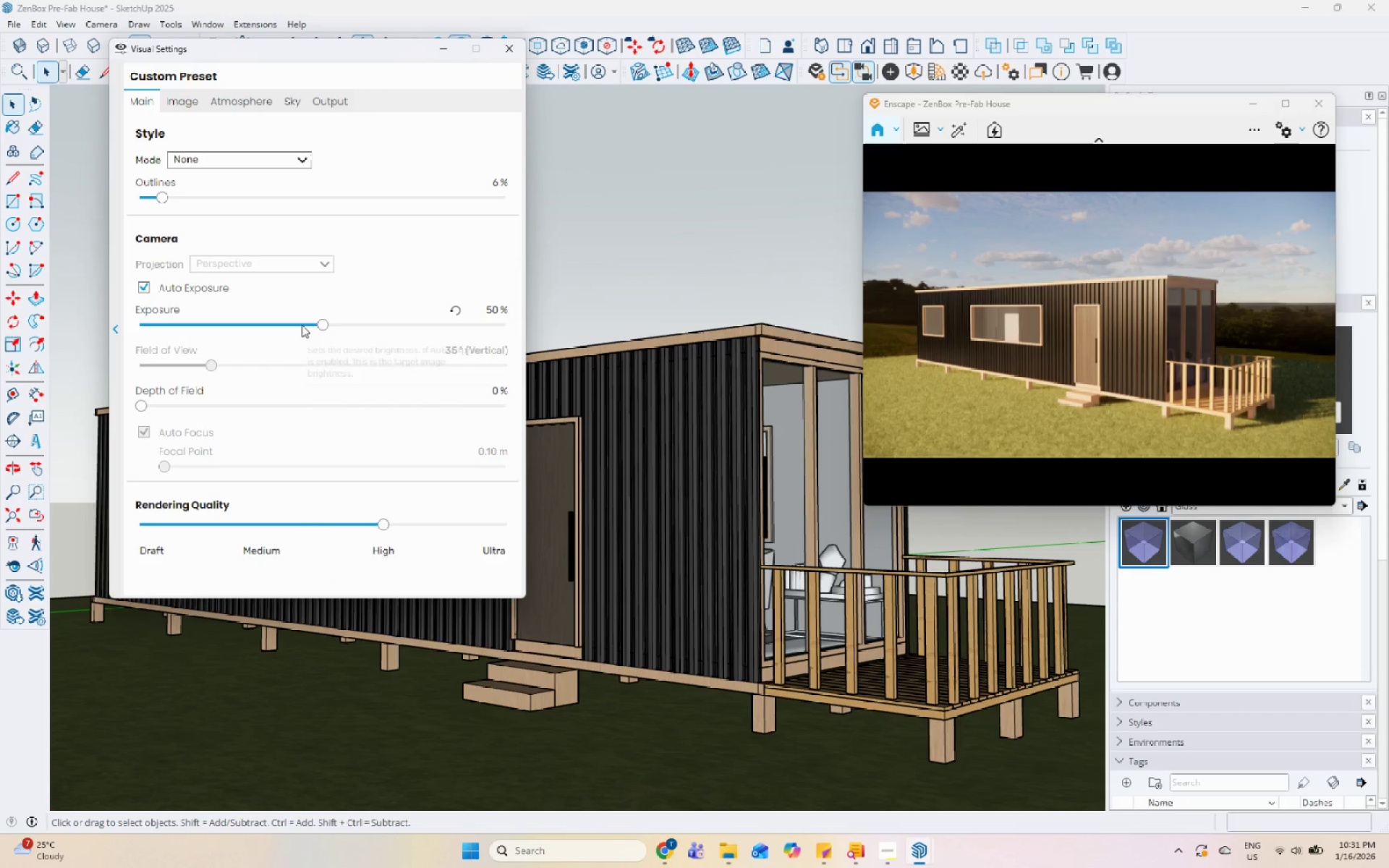 
left_click_drag(start_coordinate=[318, 331], to_coordinate=[241, 336])
 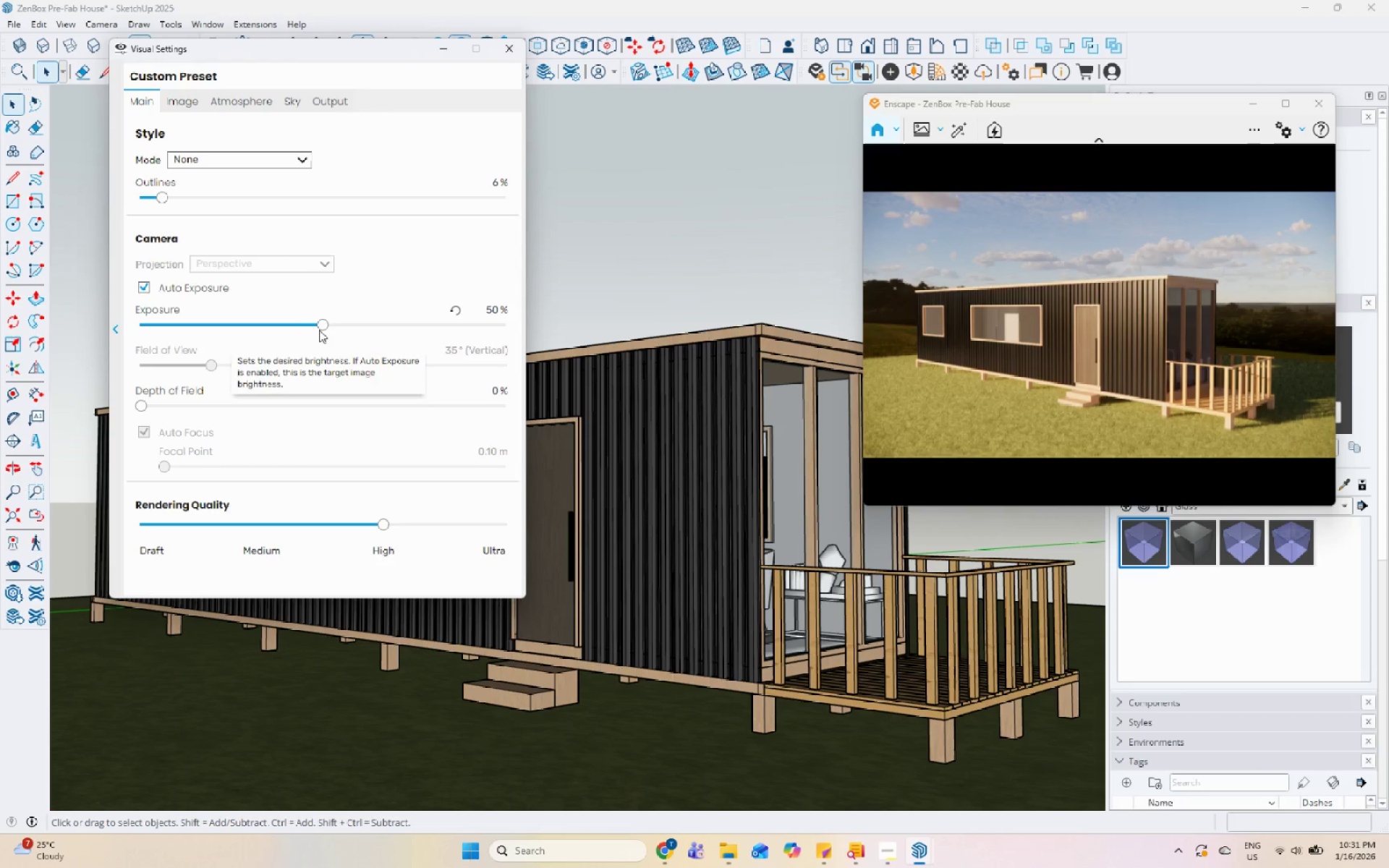 
left_click_drag(start_coordinate=[320, 327], to_coordinate=[297, 326])
 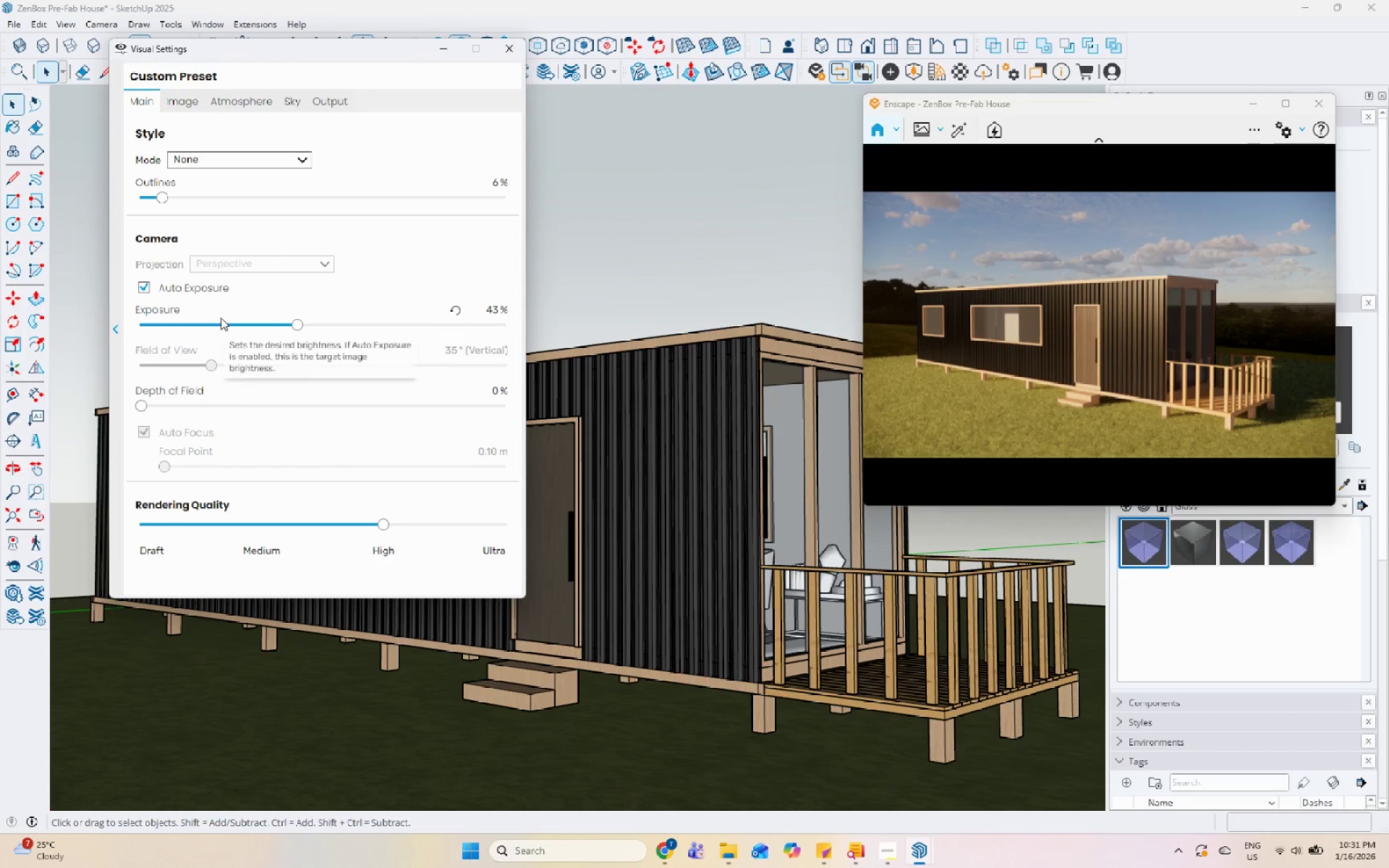 
left_click([184, 103])
 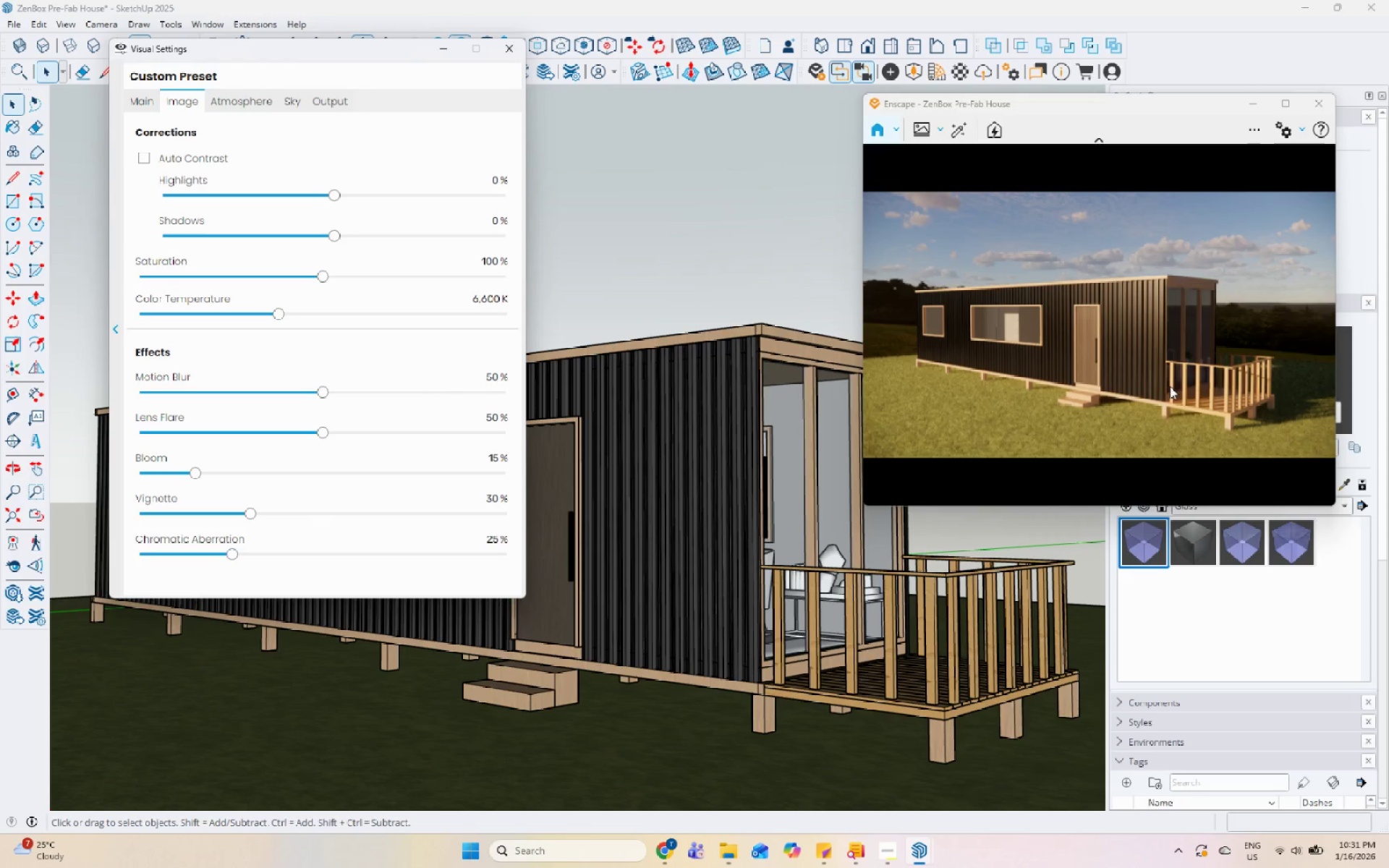 
hold_key(key=ShiftLeft, duration=1.52)
 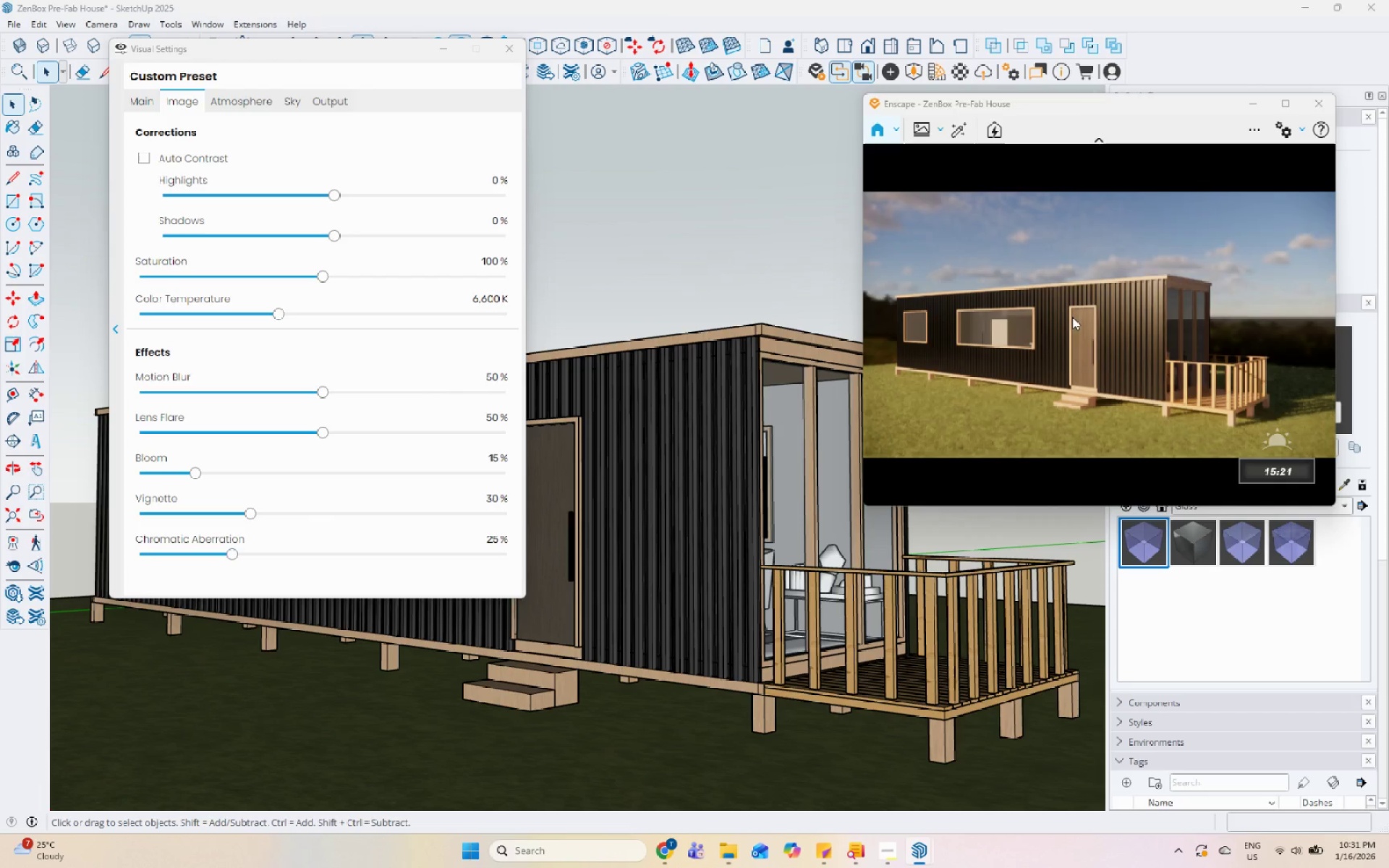 
hold_key(key=ShiftLeft, duration=1.51)
 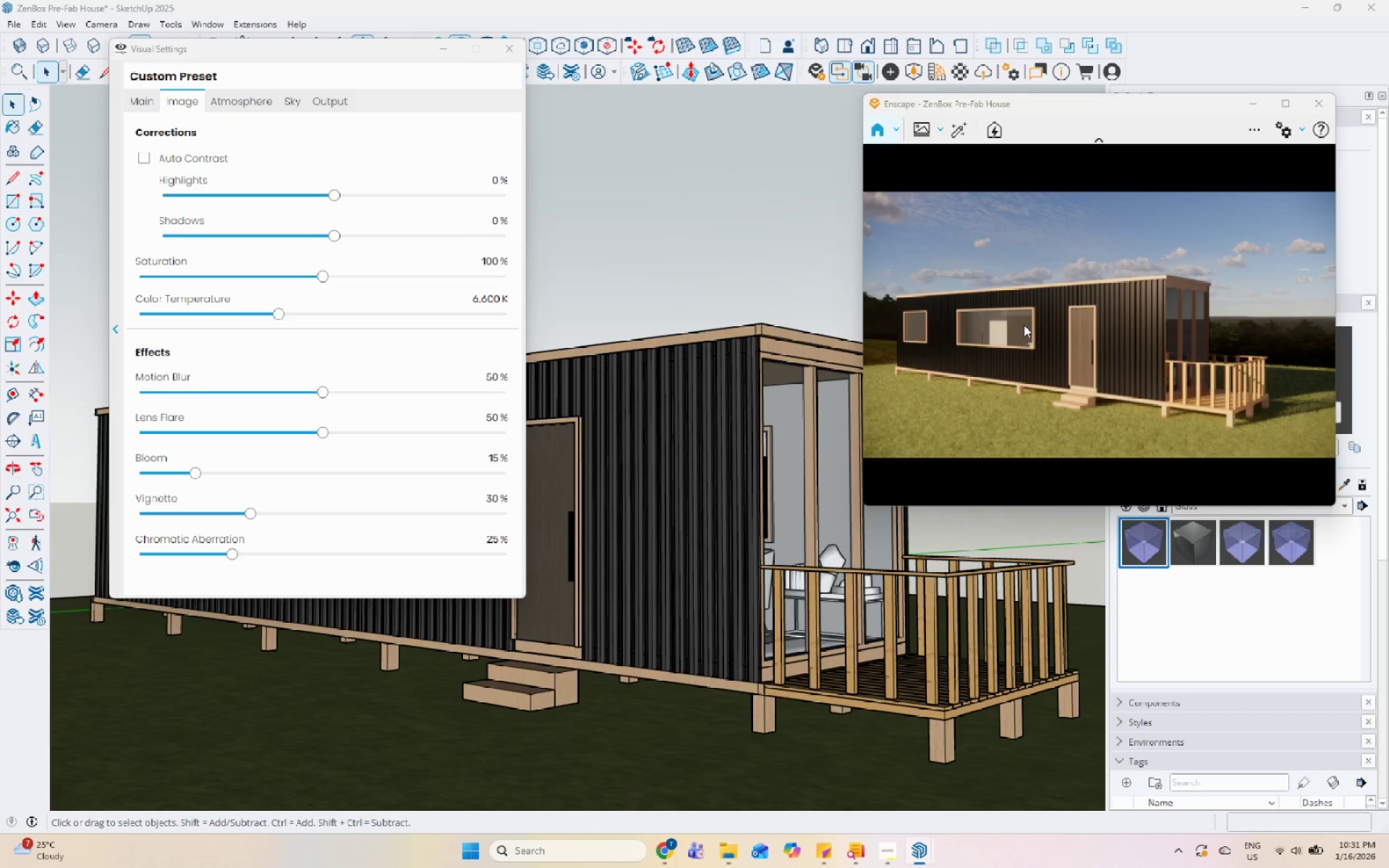 
hold_key(key=ShiftLeft, duration=1.52)
 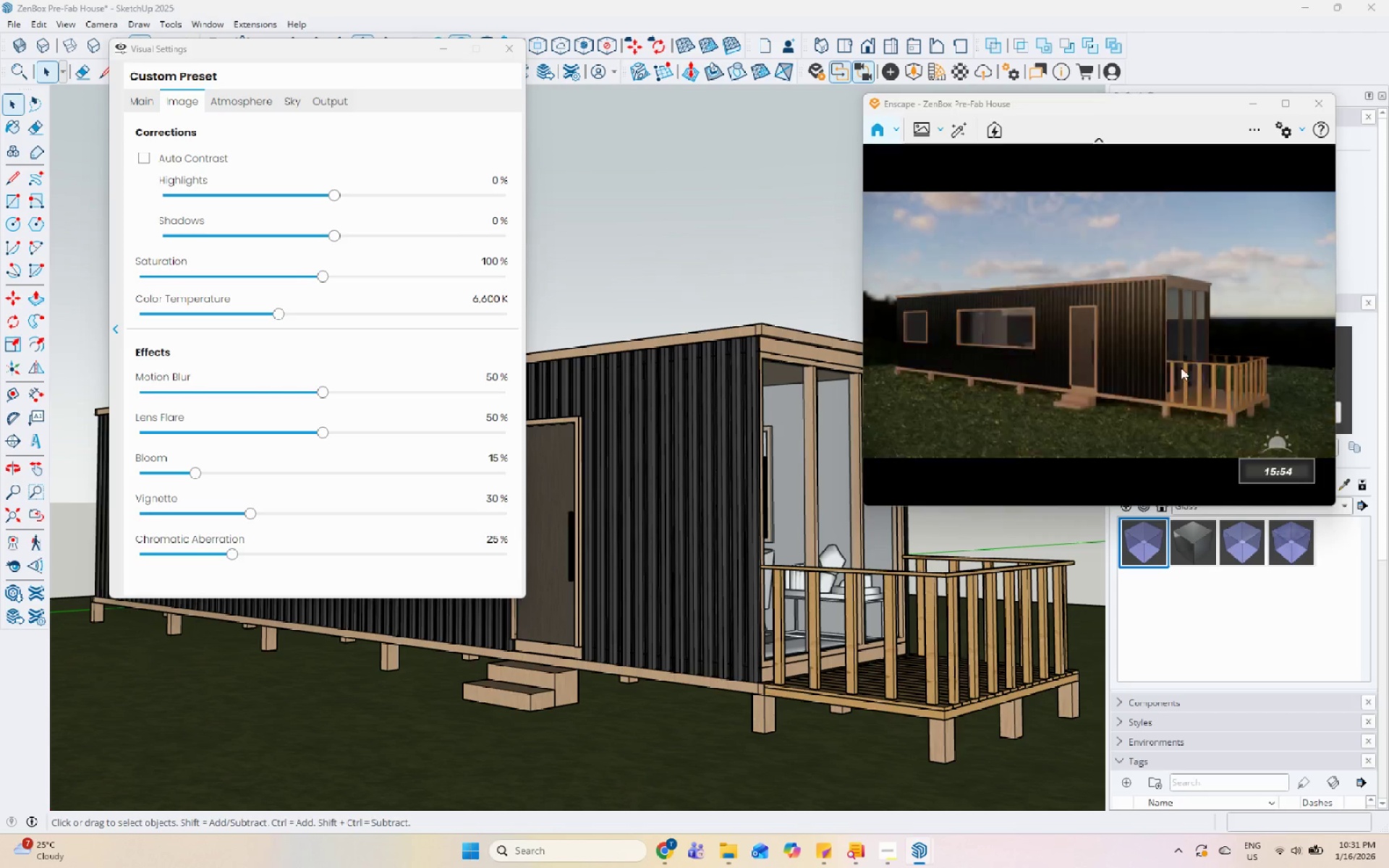 
hold_key(key=ShiftLeft, duration=1.52)
 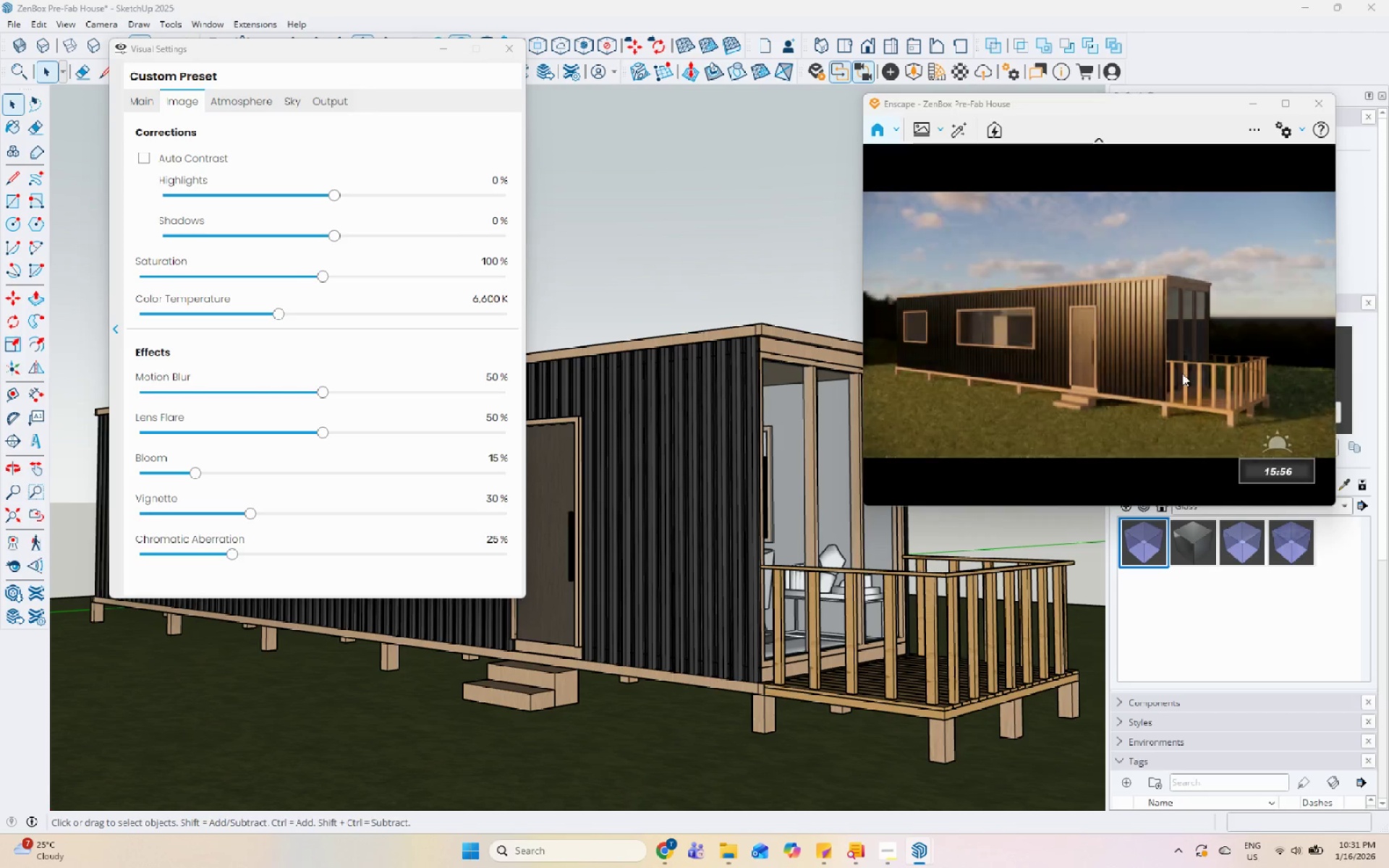 
hold_key(key=ShiftLeft, duration=1.51)
 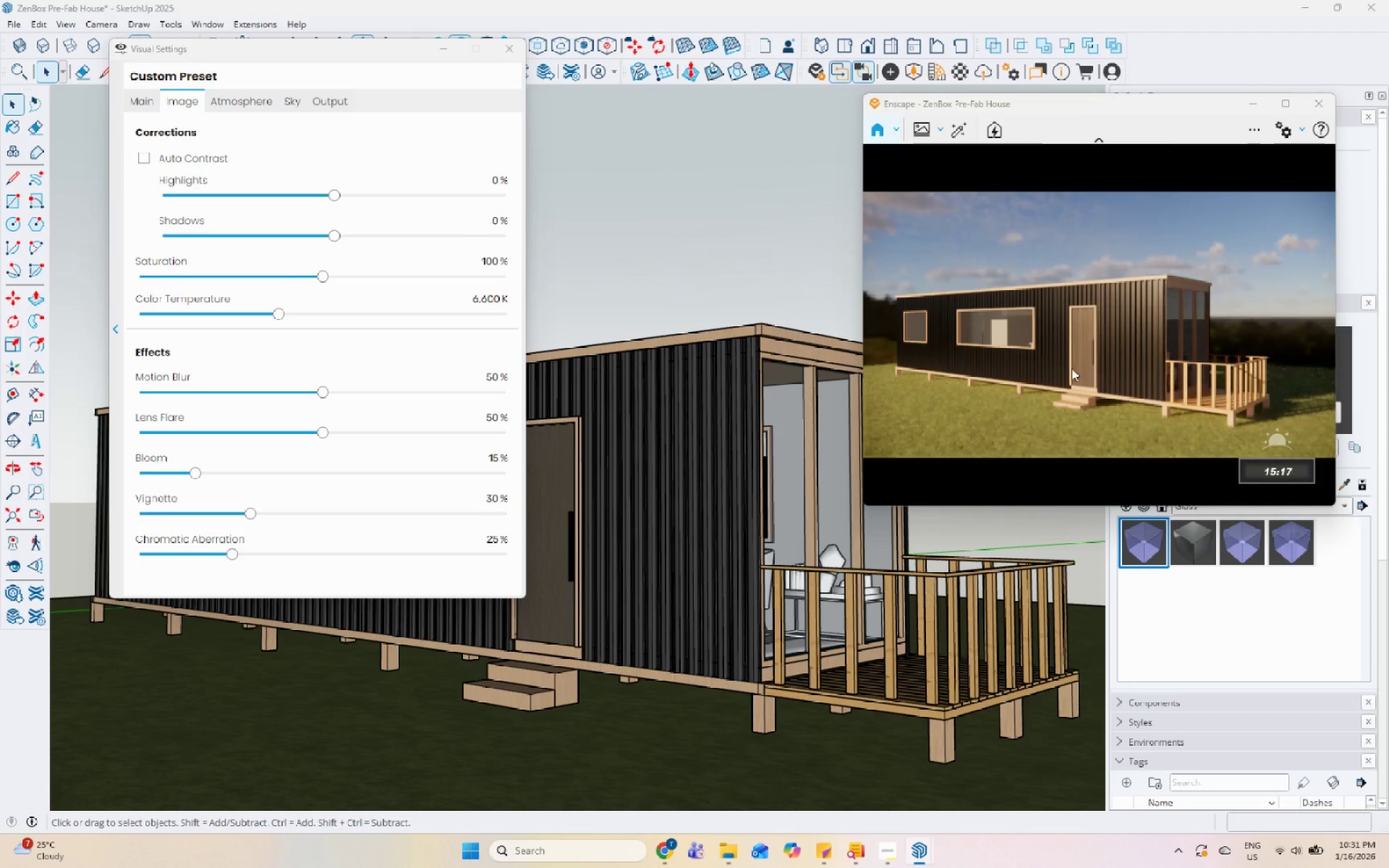 
hold_key(key=ShiftLeft, duration=1.52)
 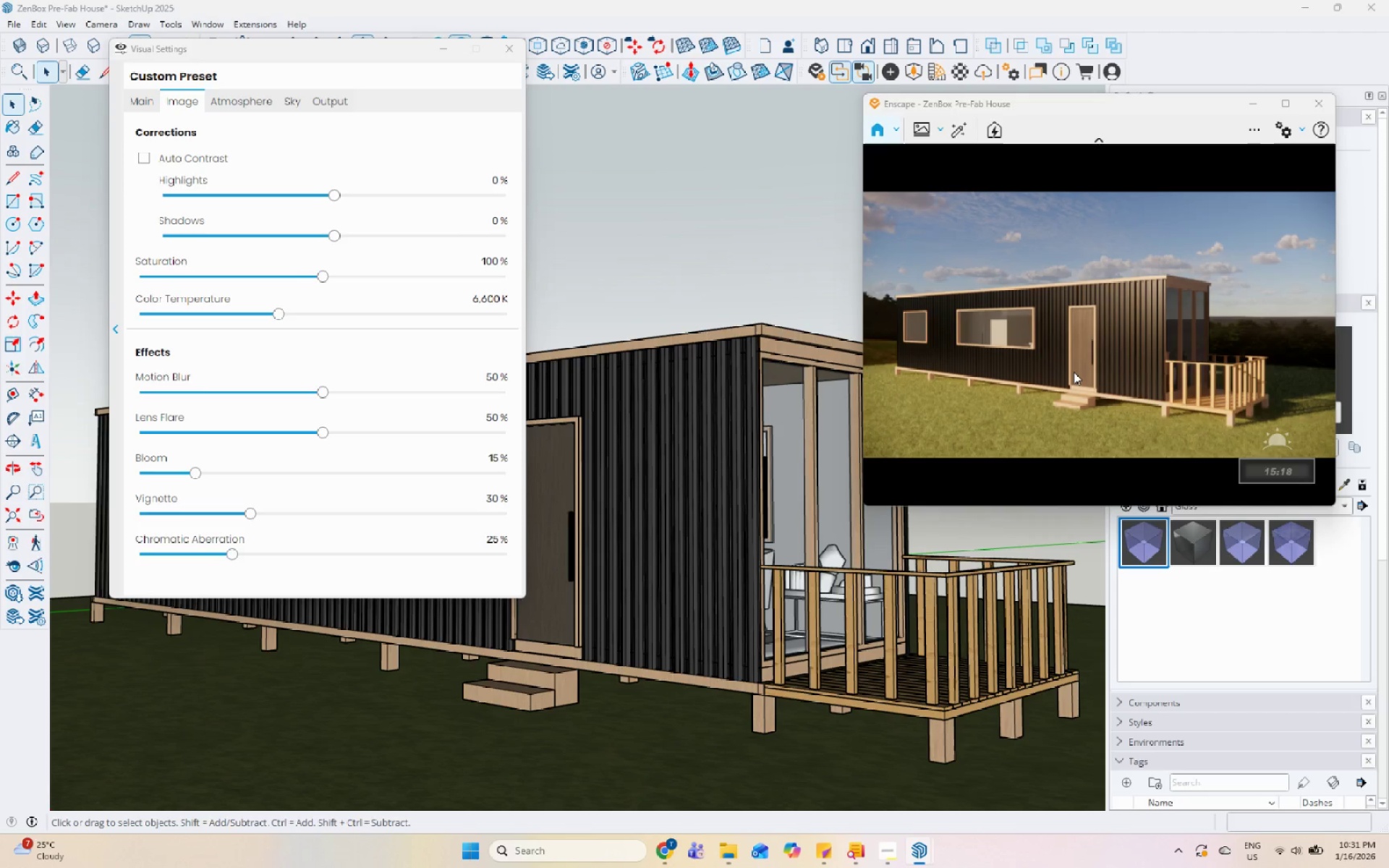 
hold_key(key=ShiftLeft, duration=1.51)
 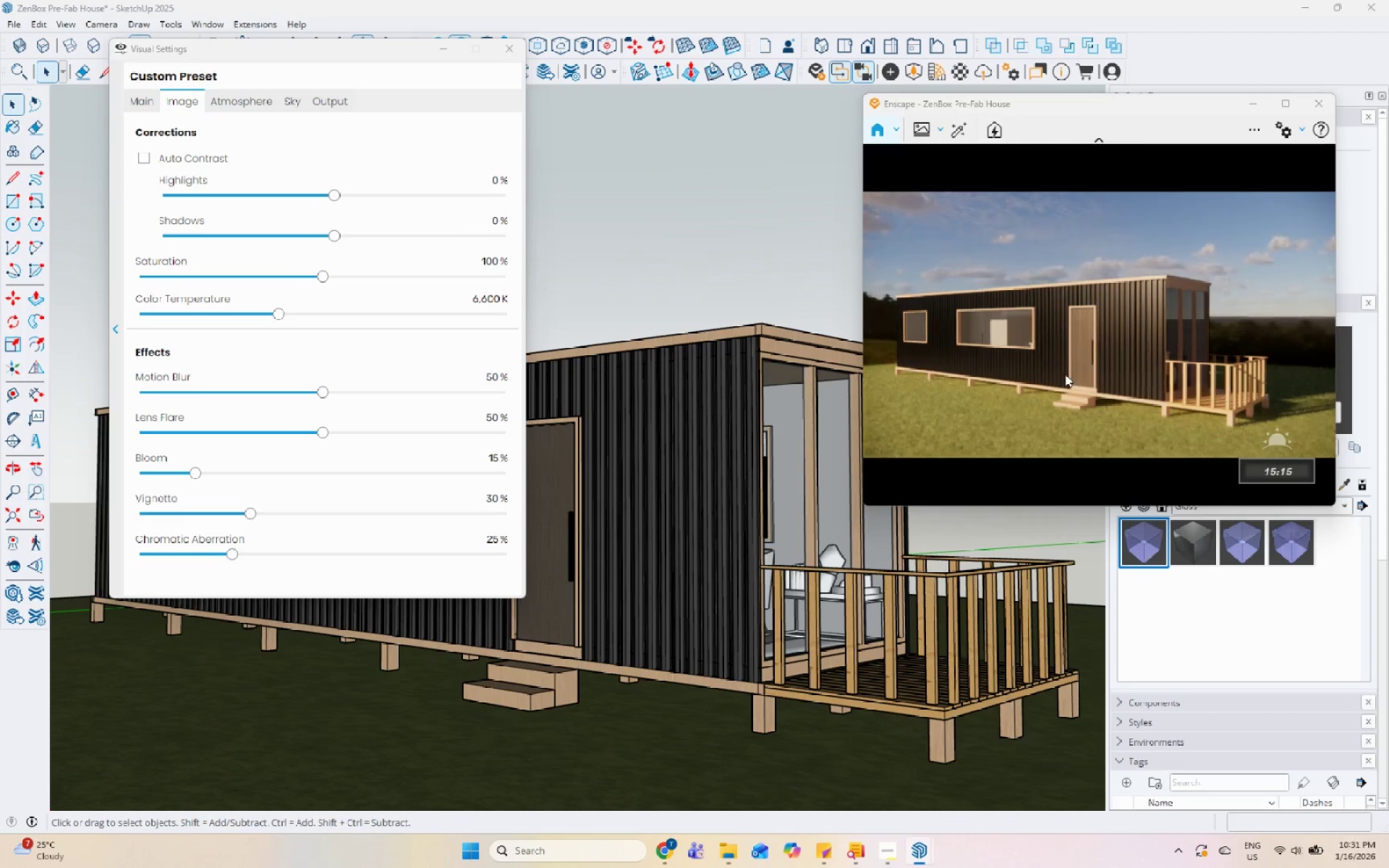 
hold_key(key=ShiftLeft, duration=1.27)
 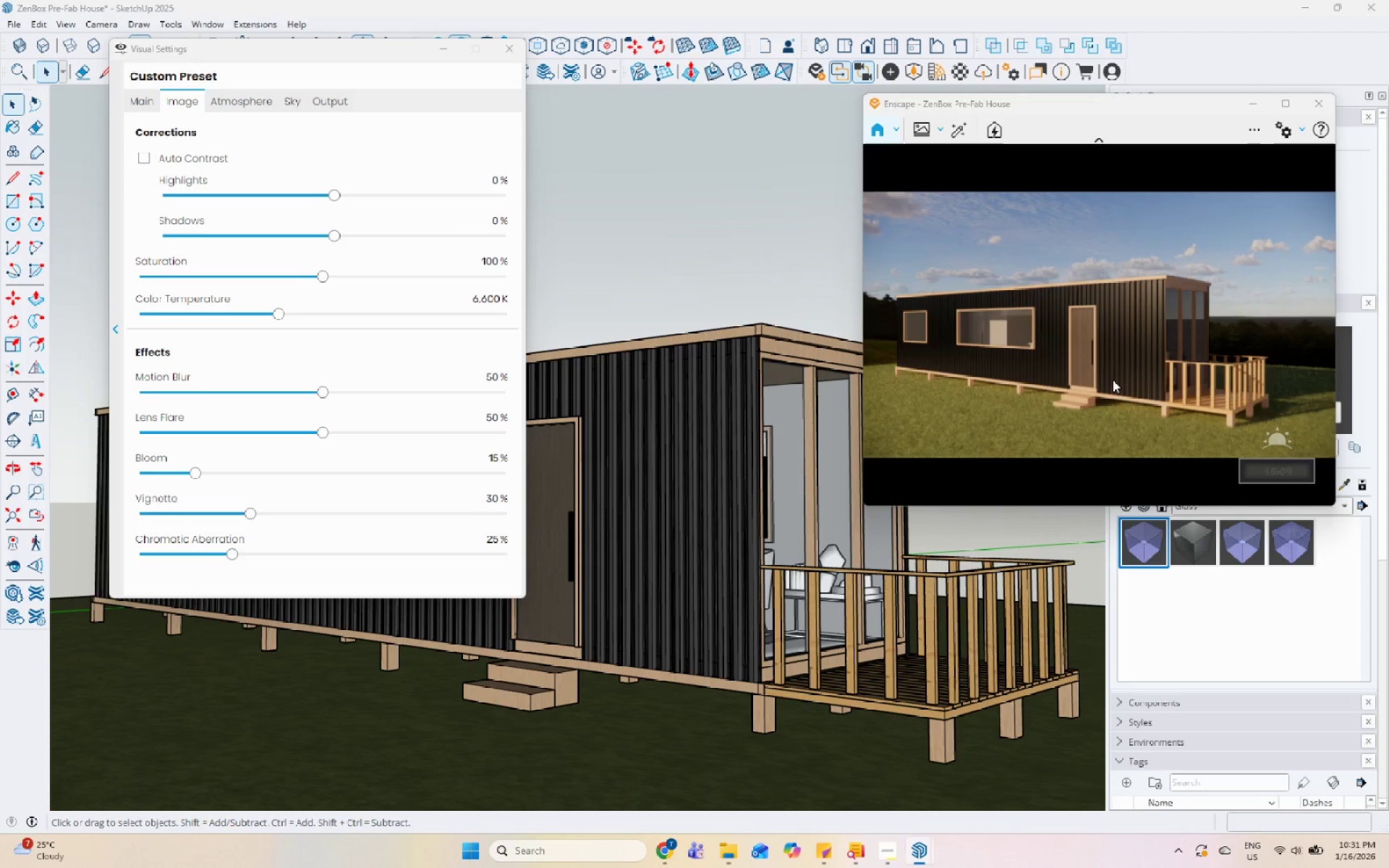 
hold_key(key=ShiftLeft, duration=0.89)
 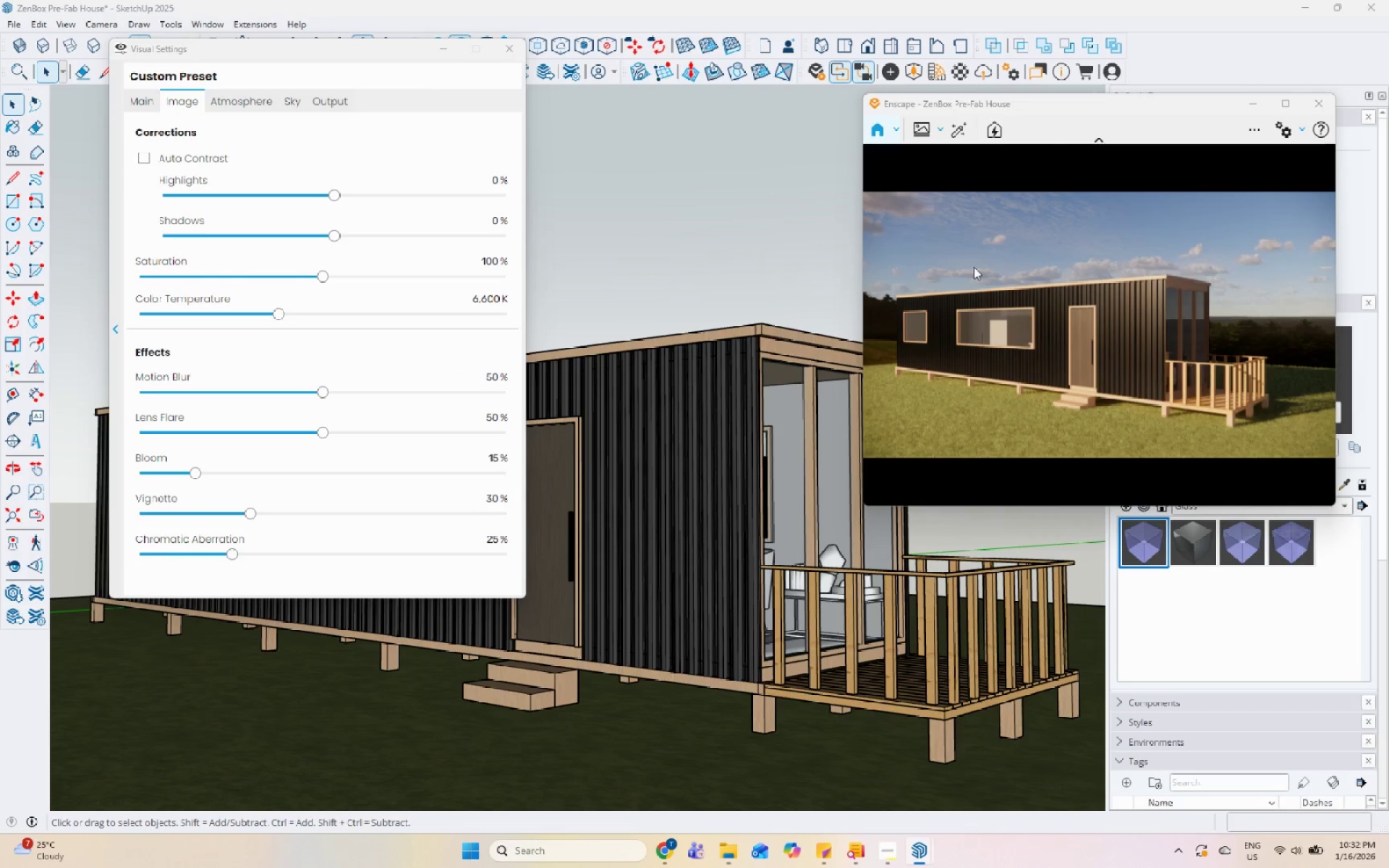 
left_click([1105, 111])
 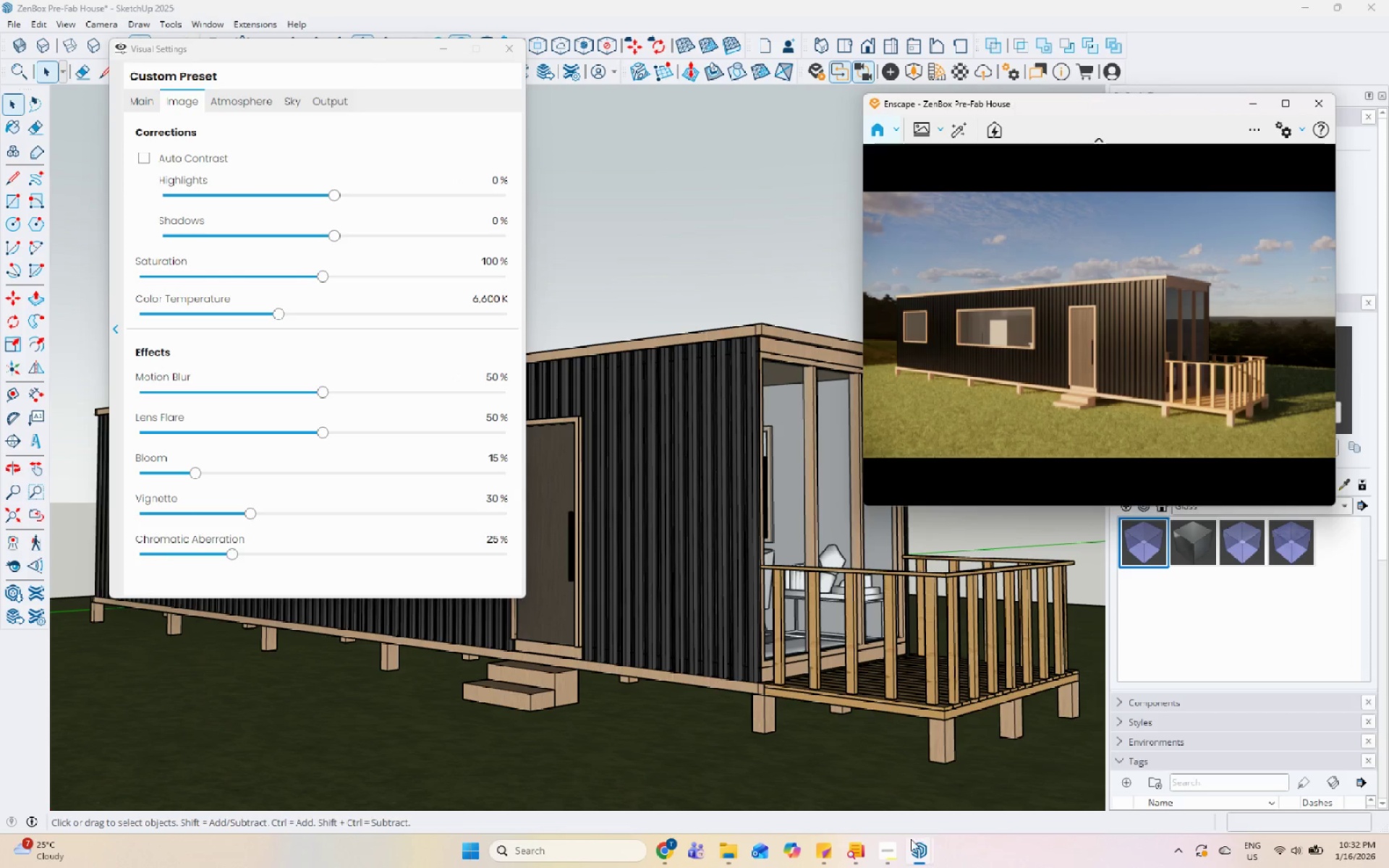 
left_click([888, 859])